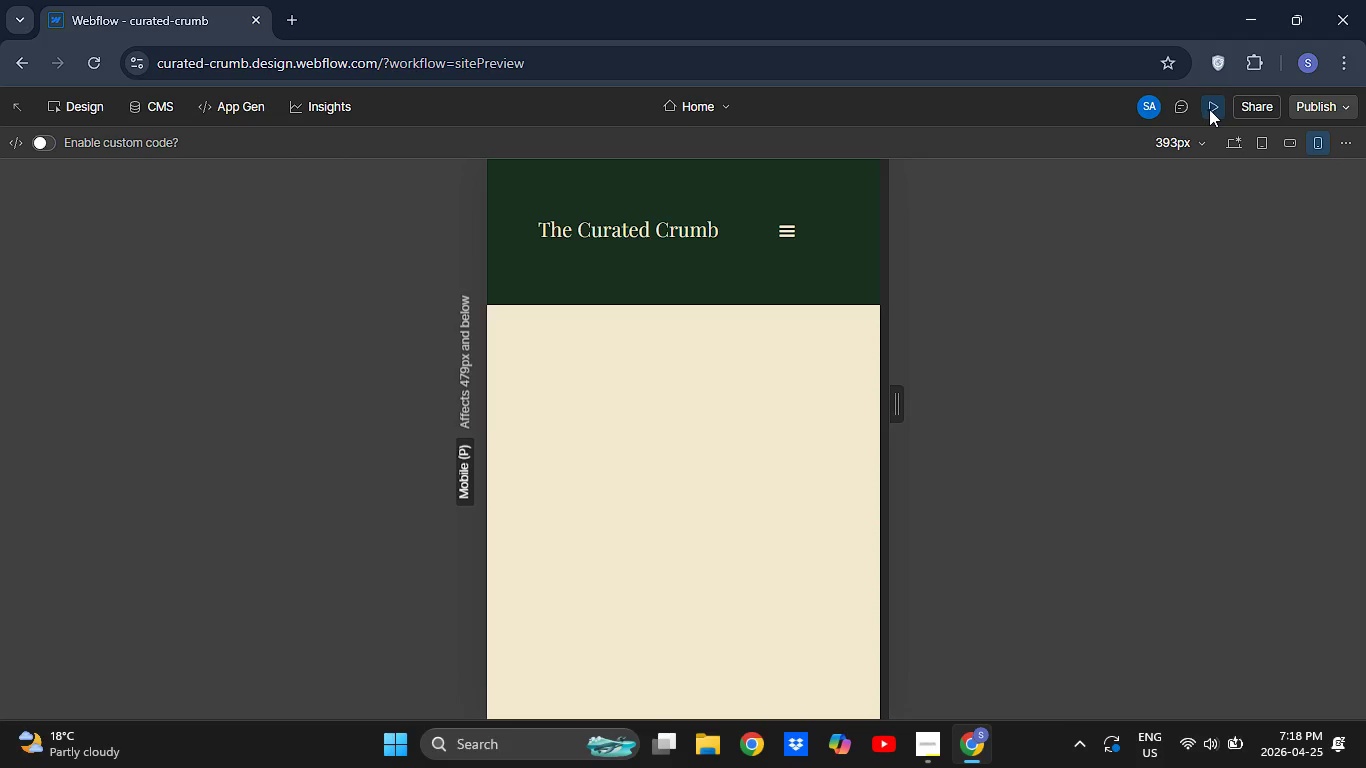 
left_click([1210, 108])
 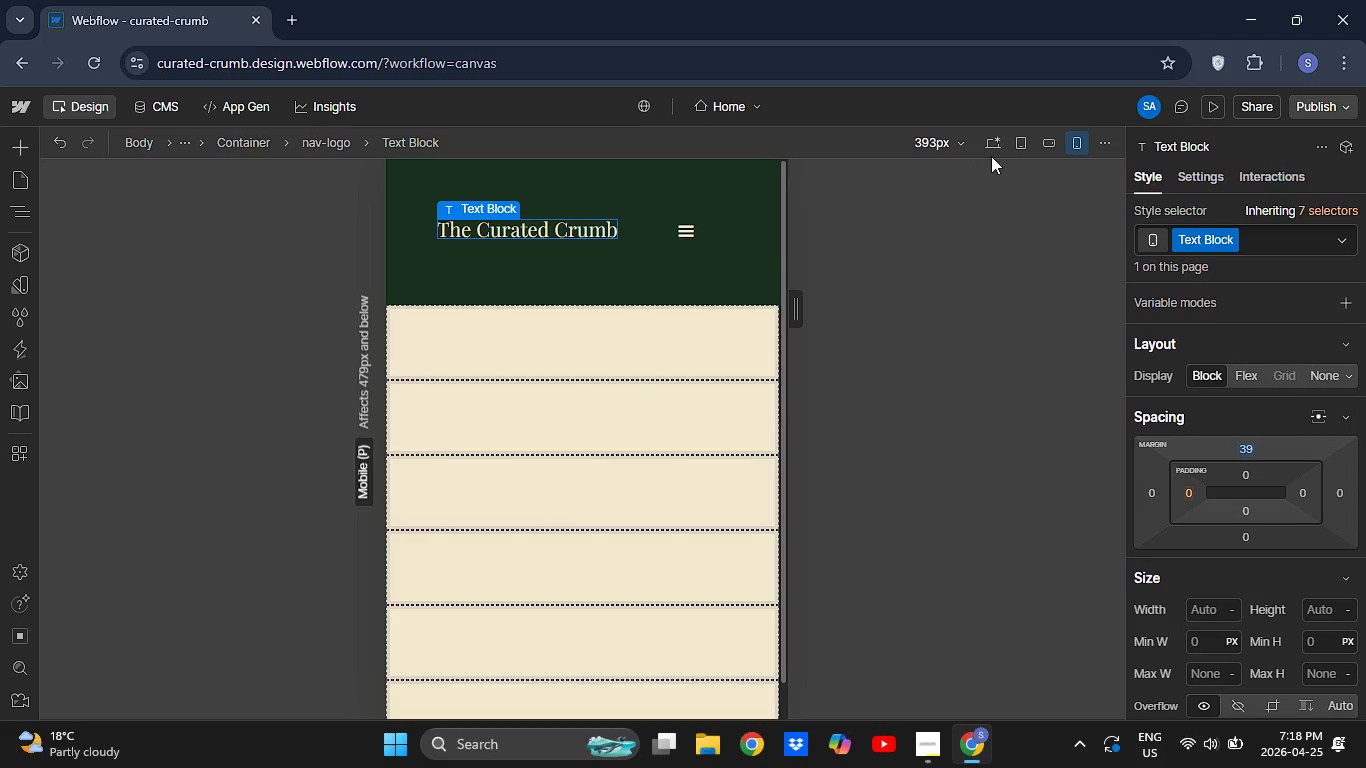 
left_click([997, 148])
 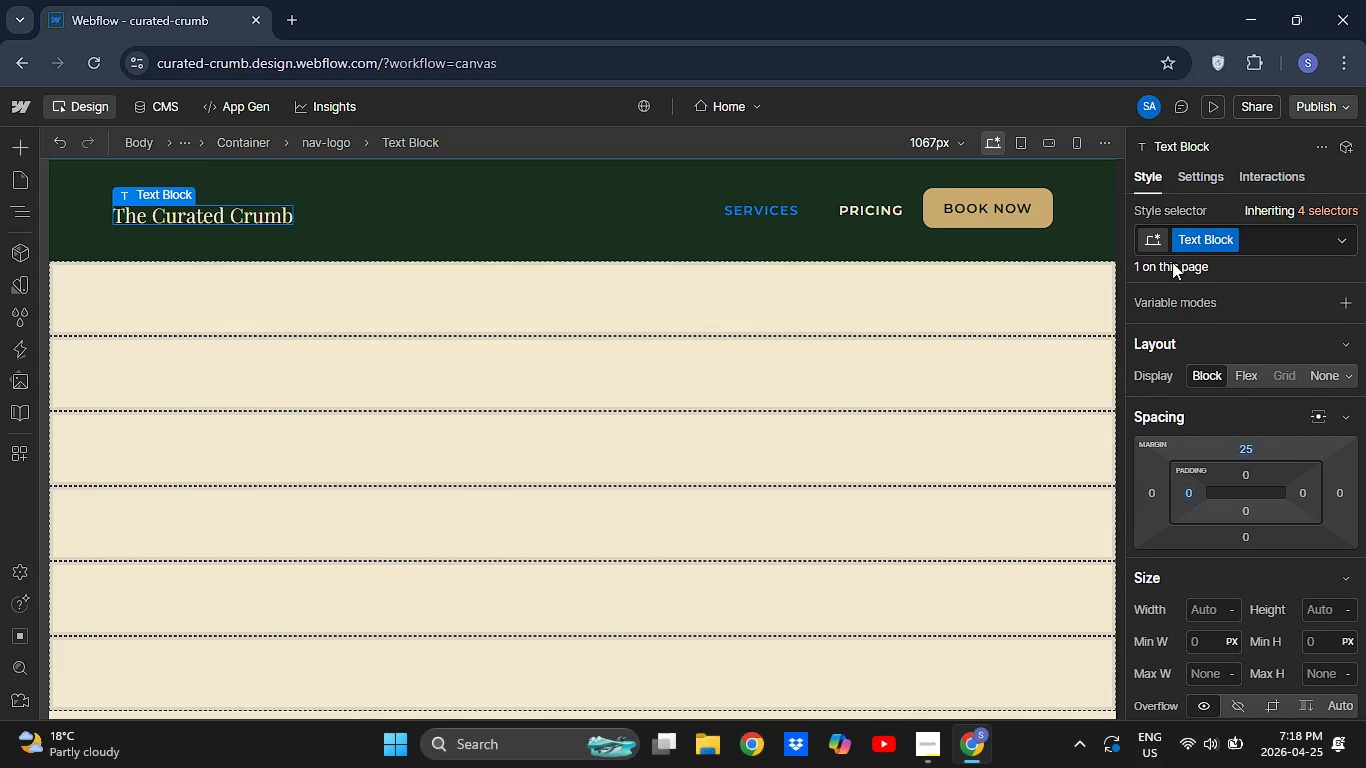 
mouse_move([1195, 238])
 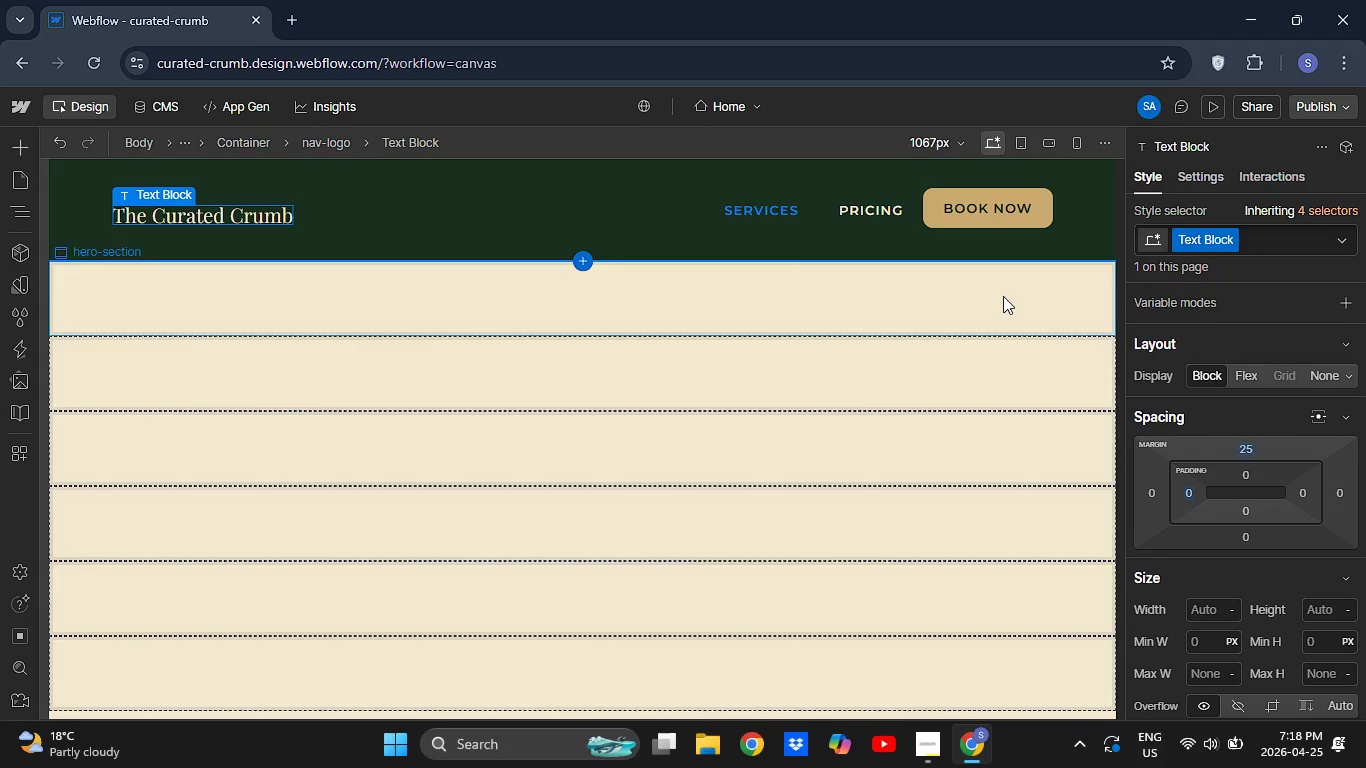 
wait(17.08)
 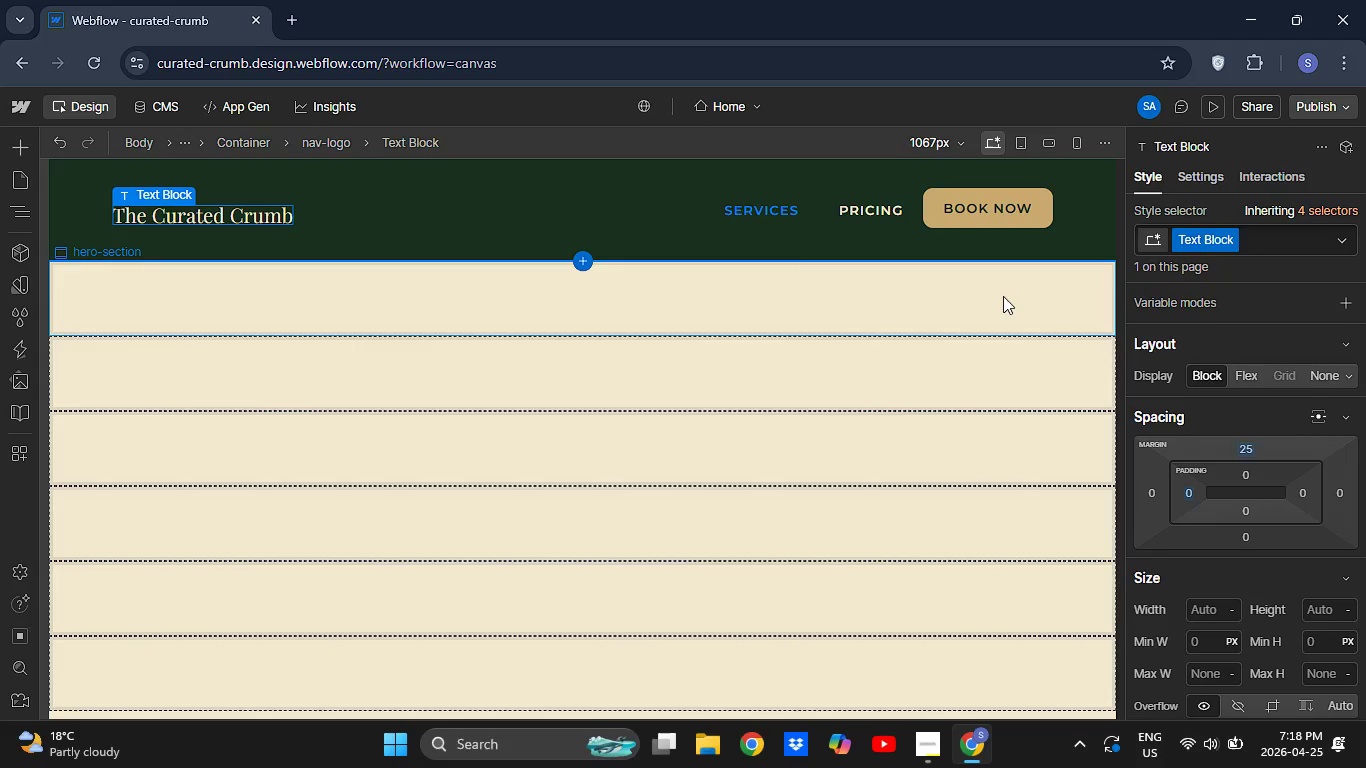 
left_click([22, 218])
 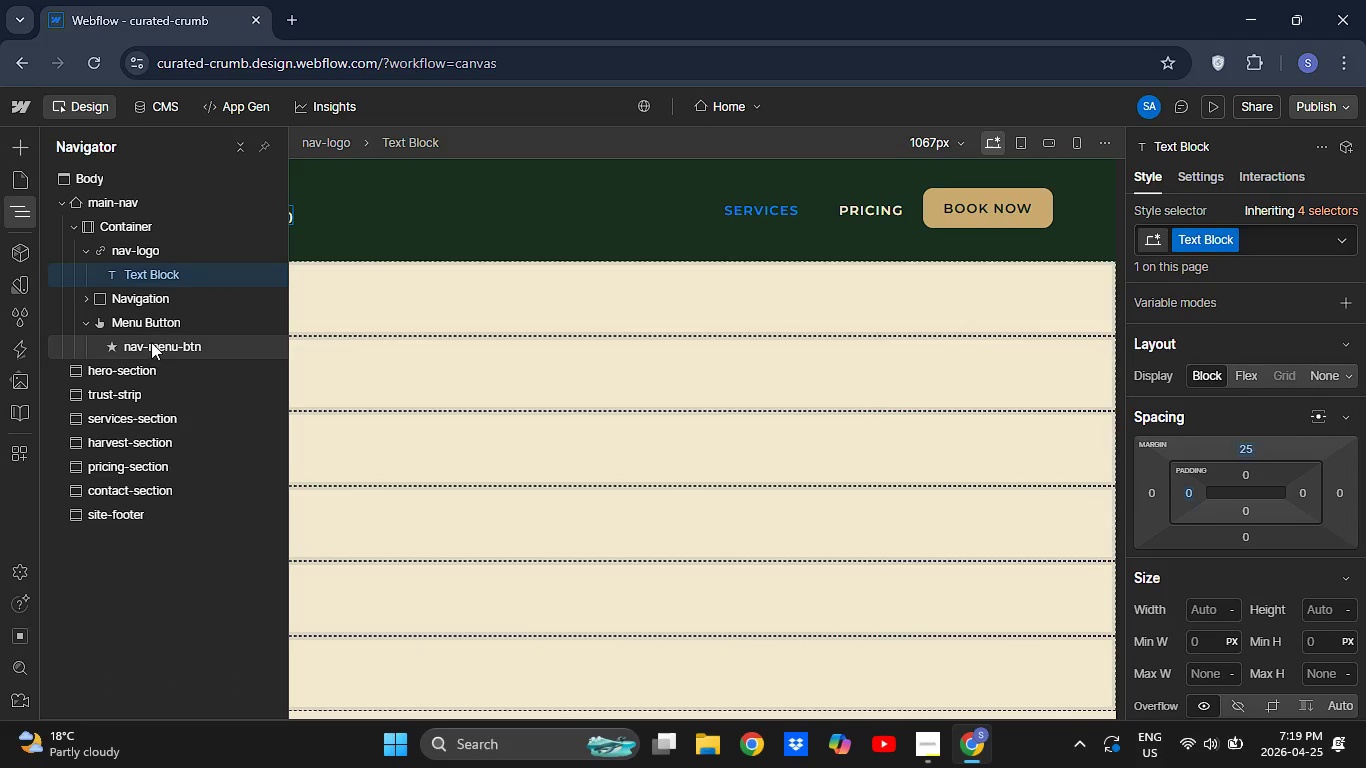 
left_click([146, 327])
 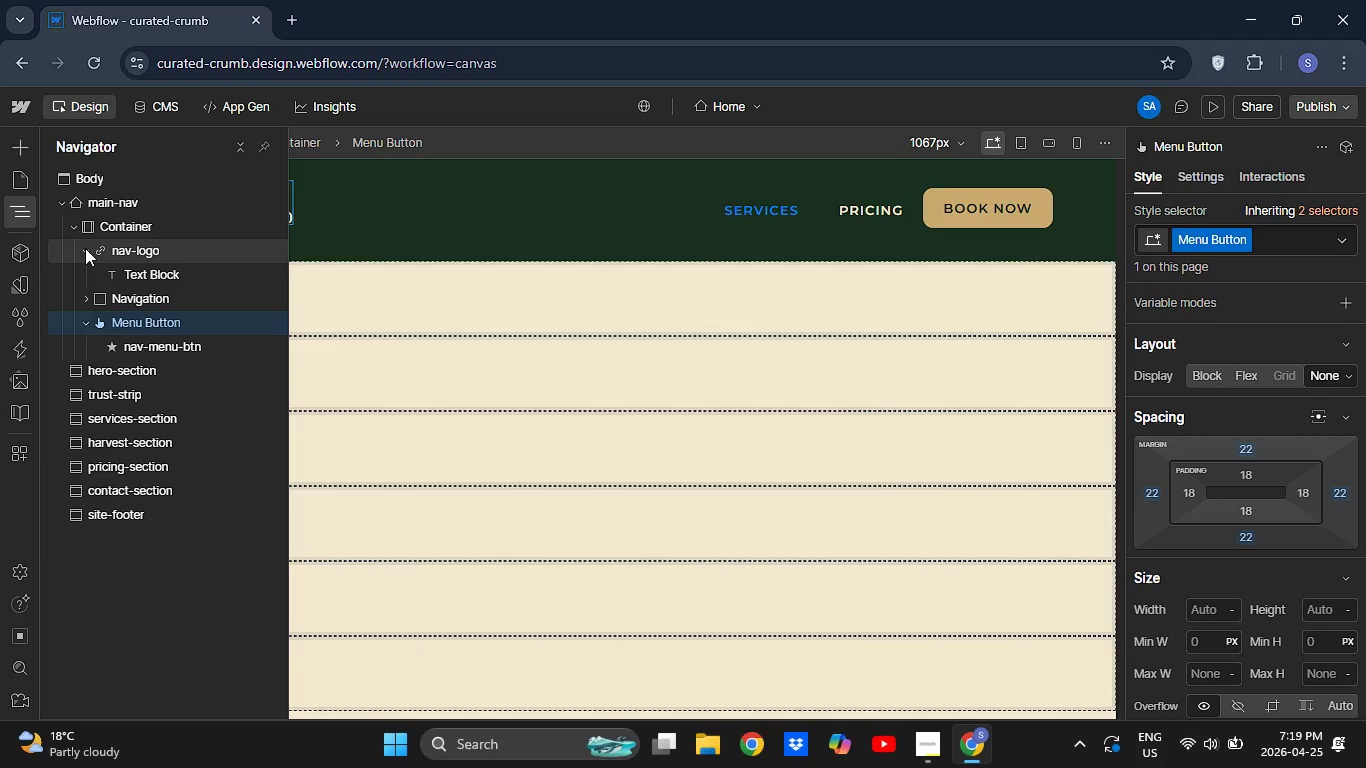 
left_click([85, 248])
 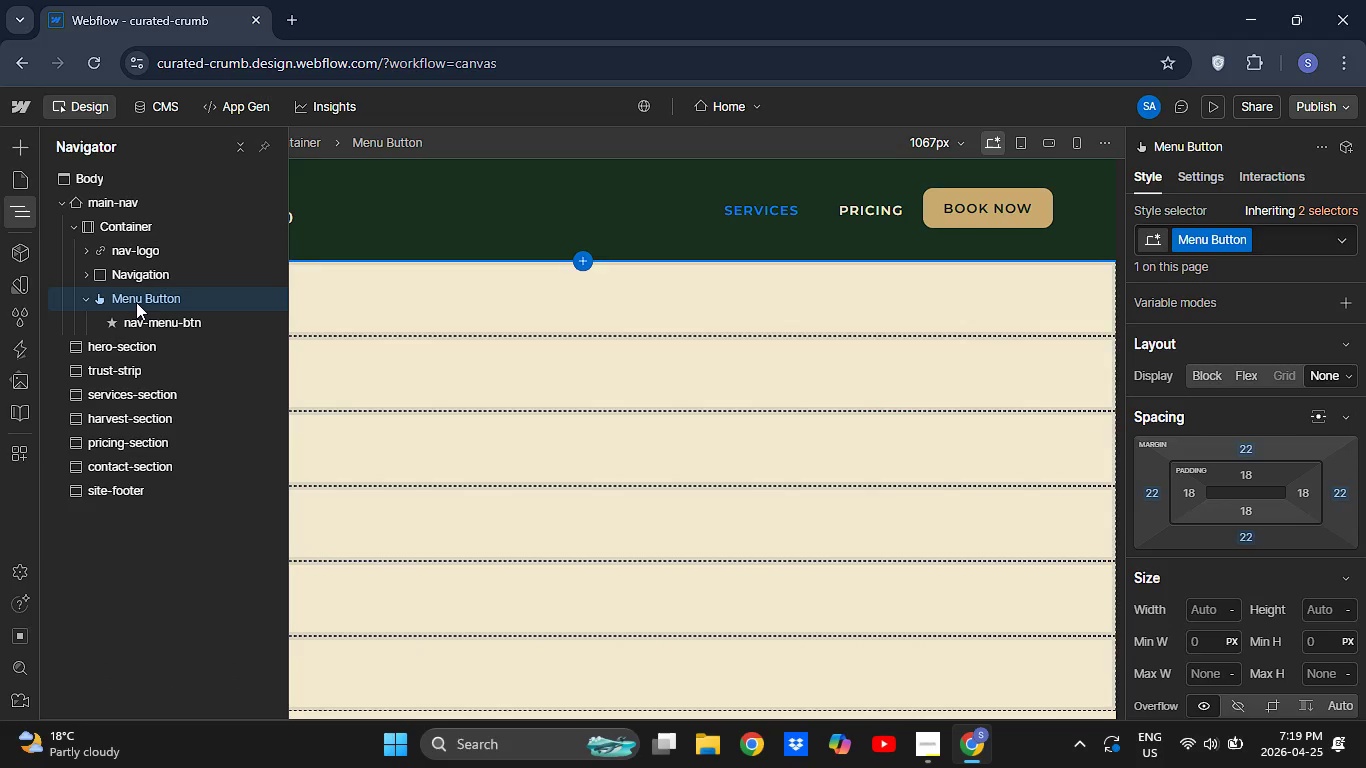 
left_click([136, 302])
 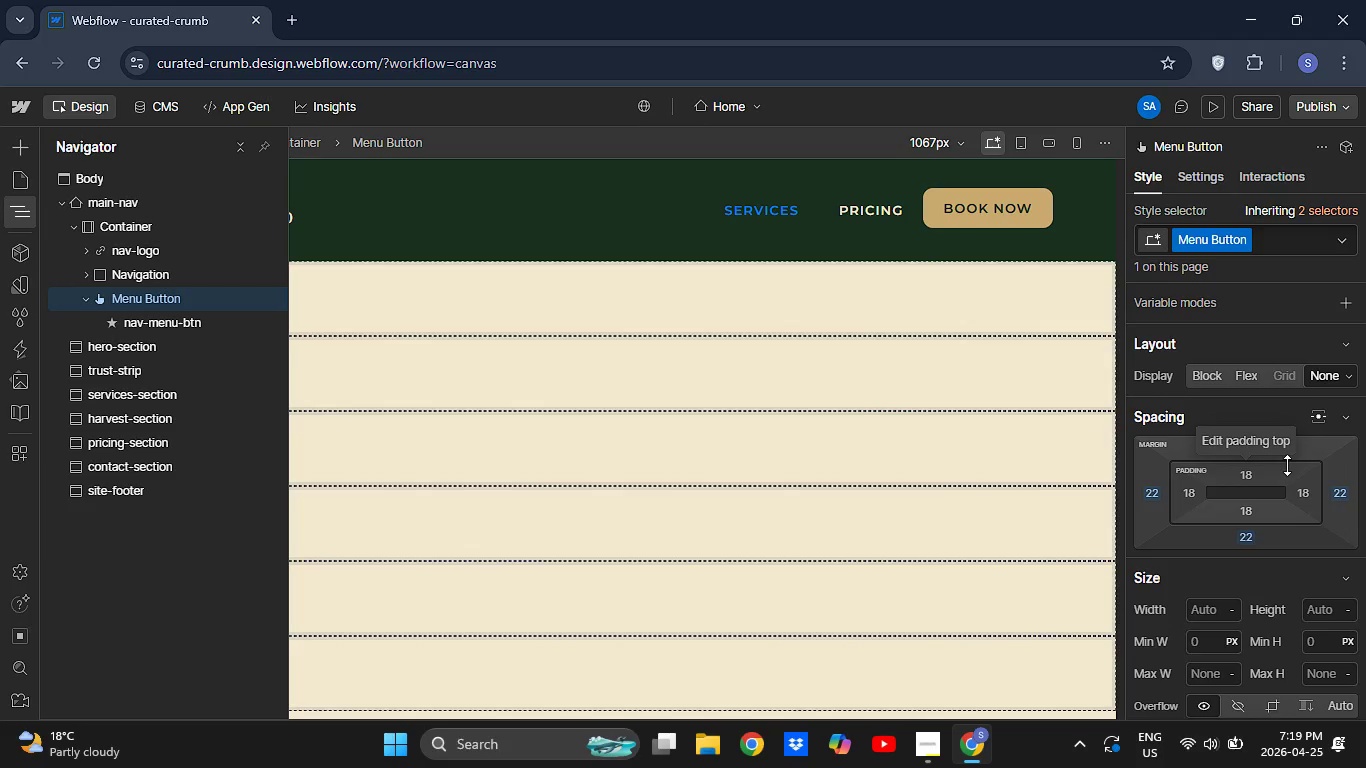 
wait(5.89)
 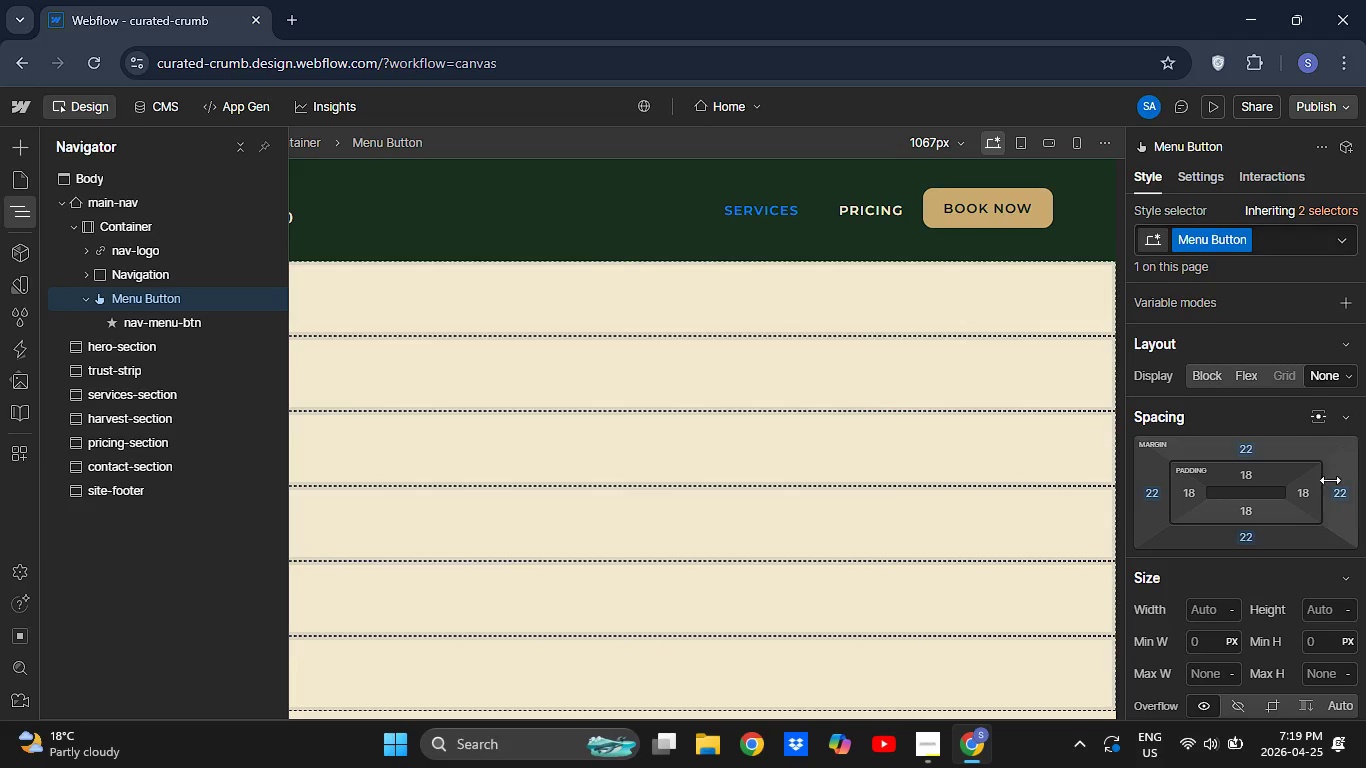 
left_click([141, 318])
 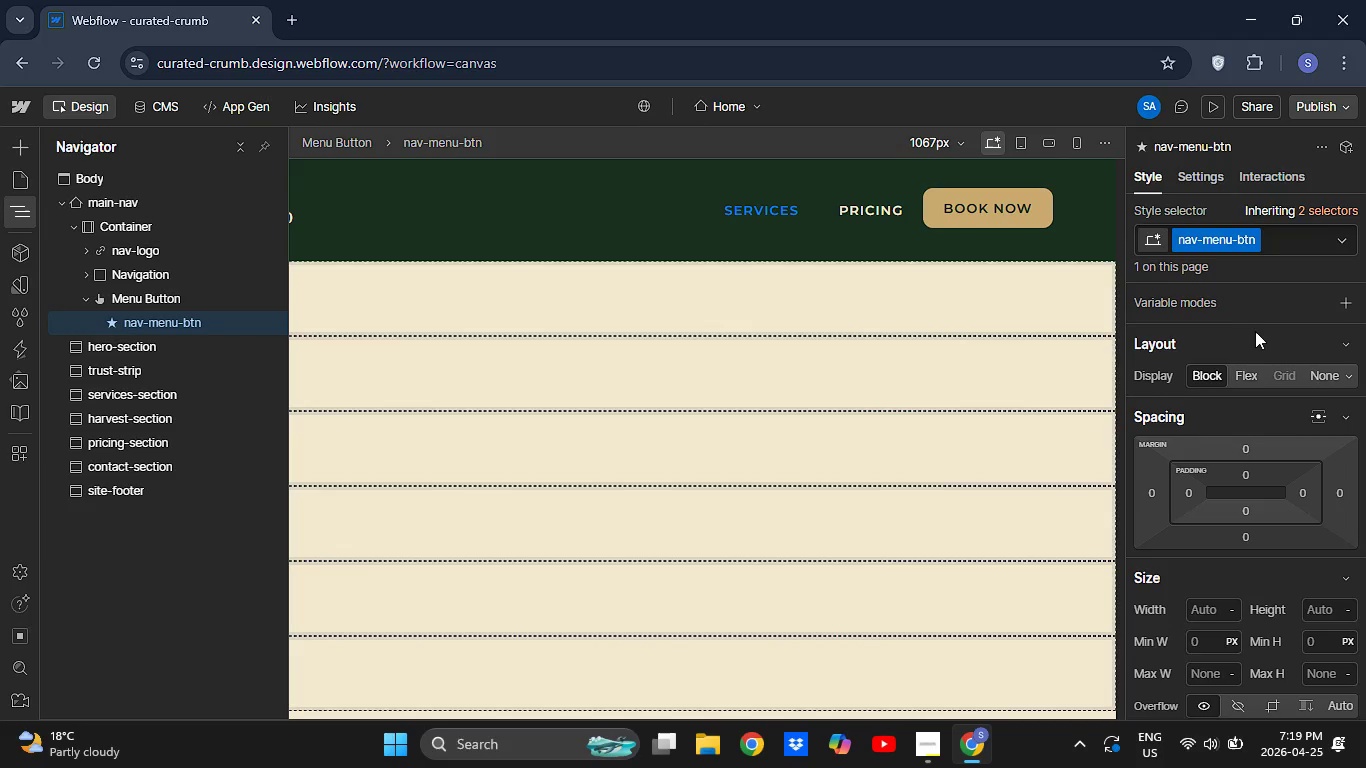 
scroll: coordinate [1267, 405], scroll_direction: down, amount: 2.0
 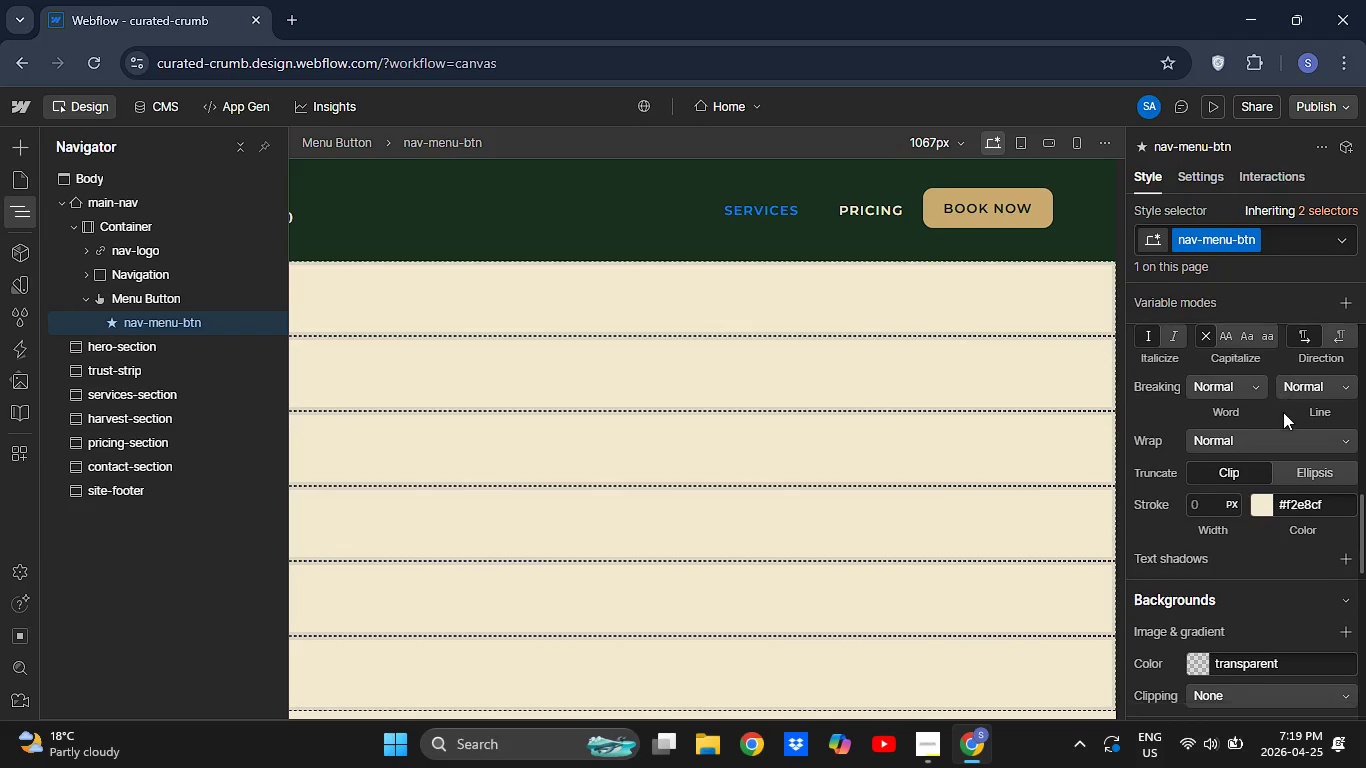 
wait(6.26)
 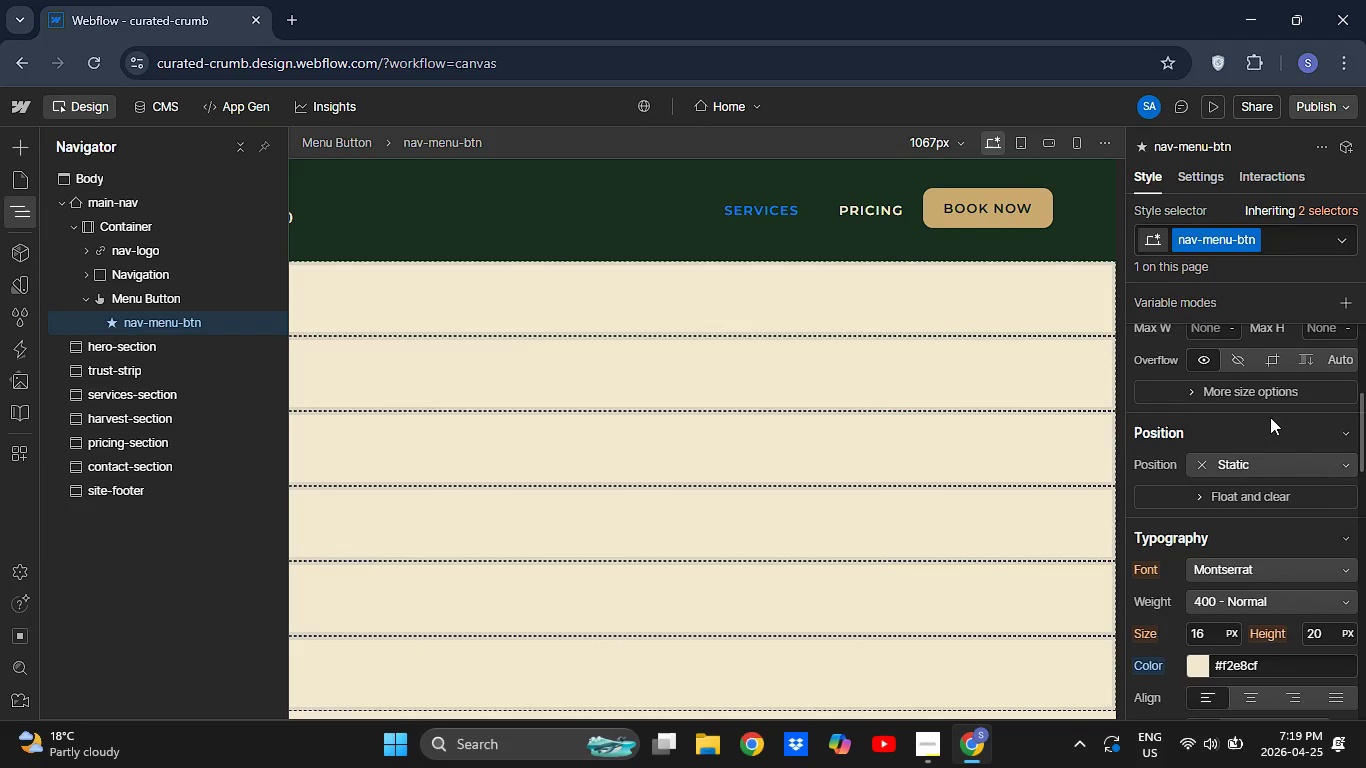 
mouse_move([1205, 497])
 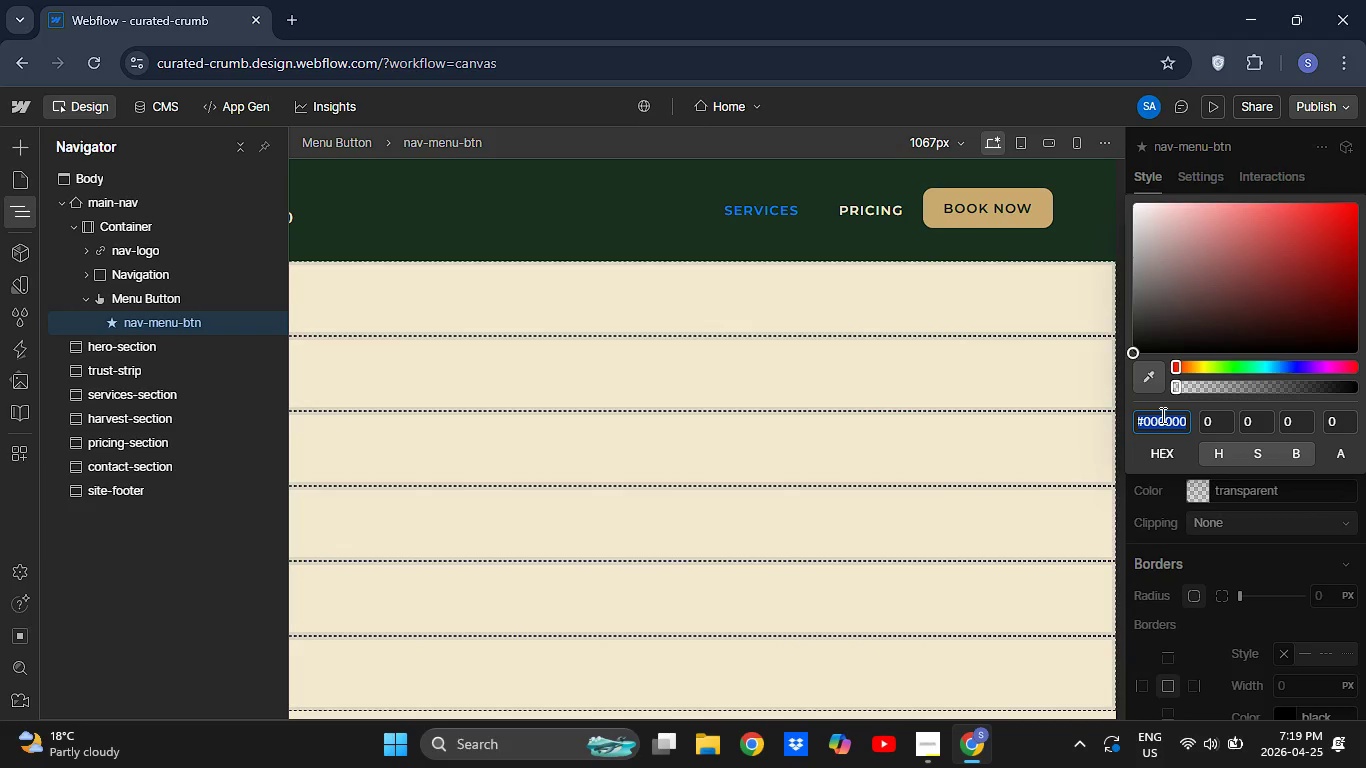 
wait(9.03)
 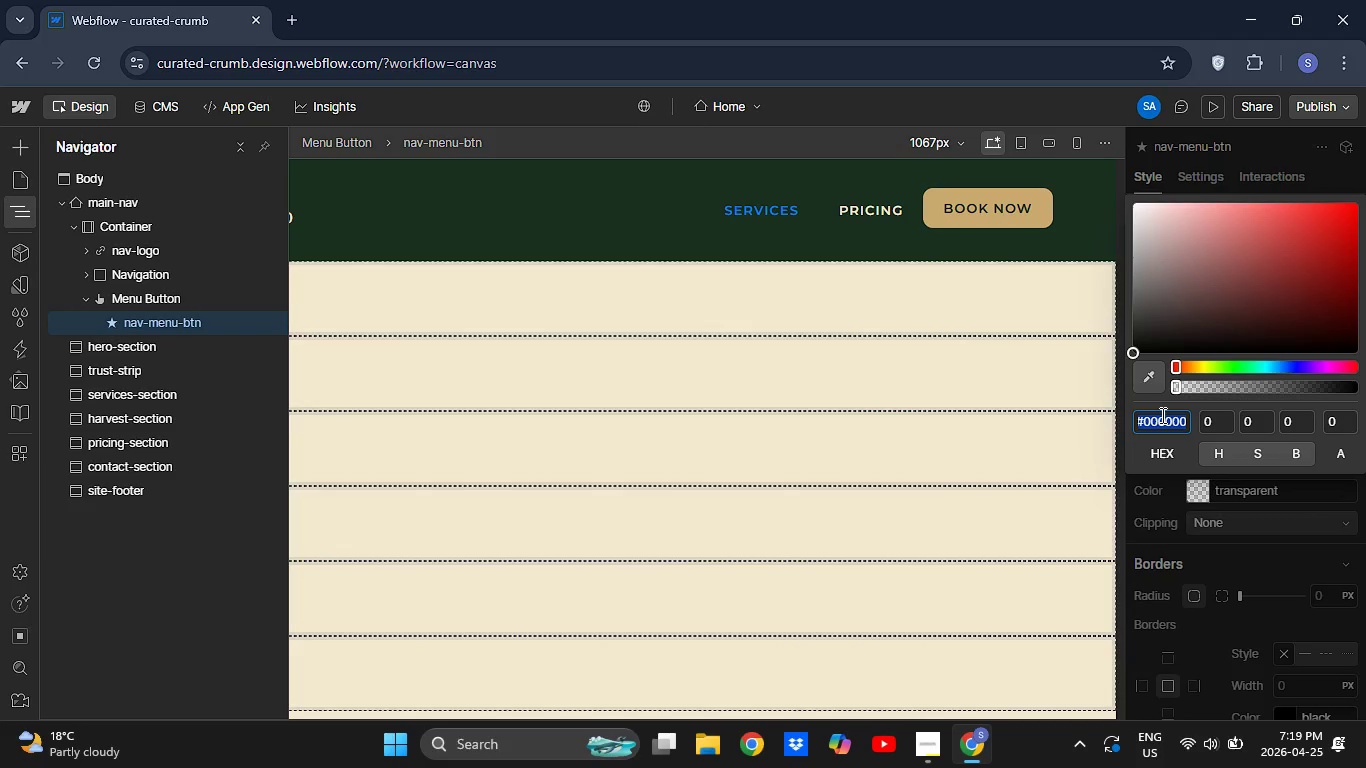 
left_click([1151, 499])
 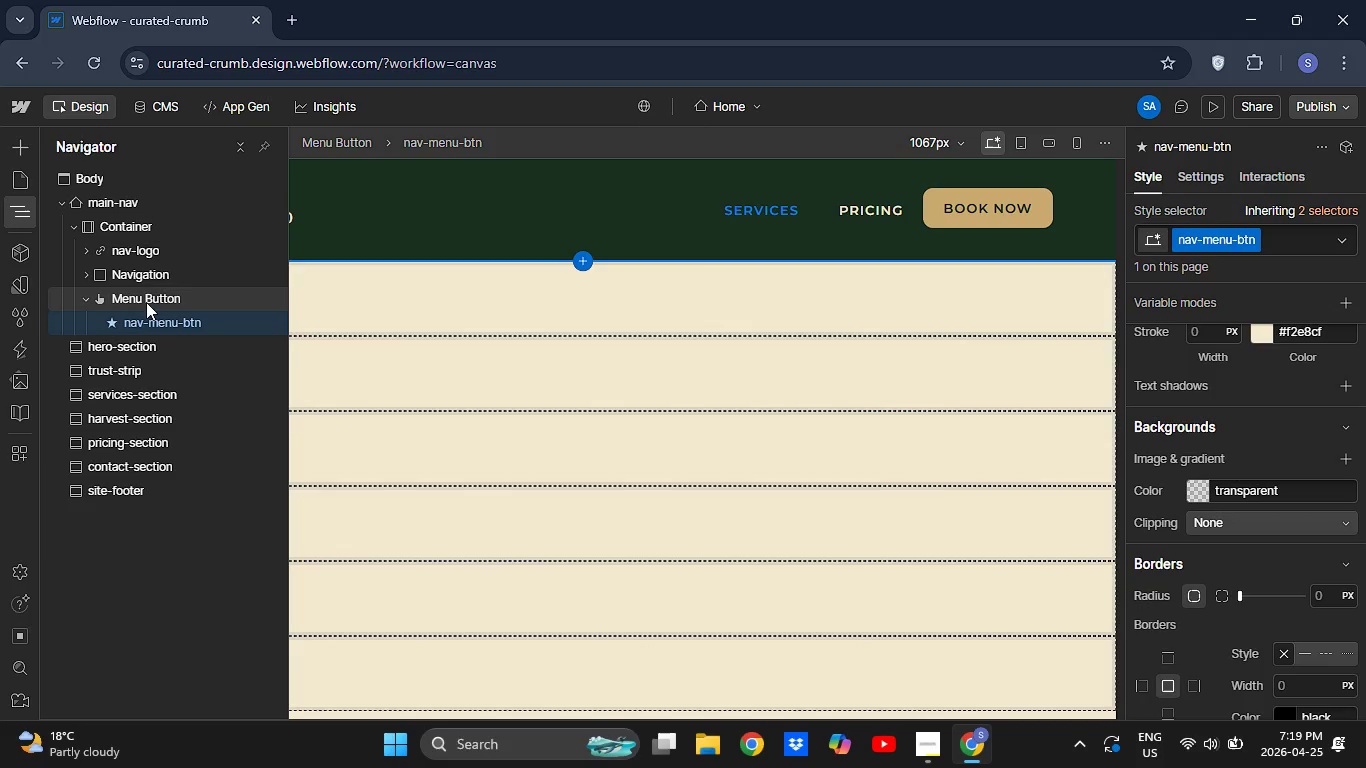 
left_click([149, 299])
 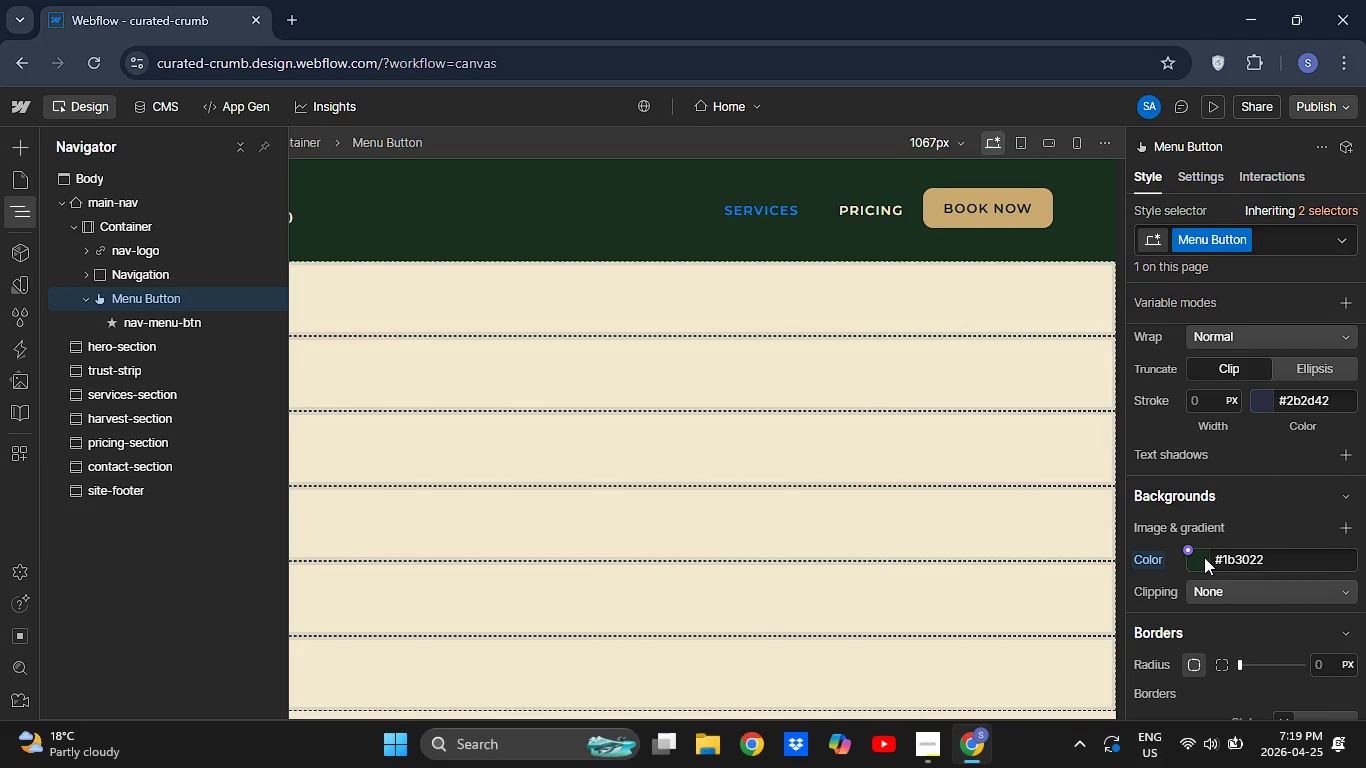 
wait(11.84)
 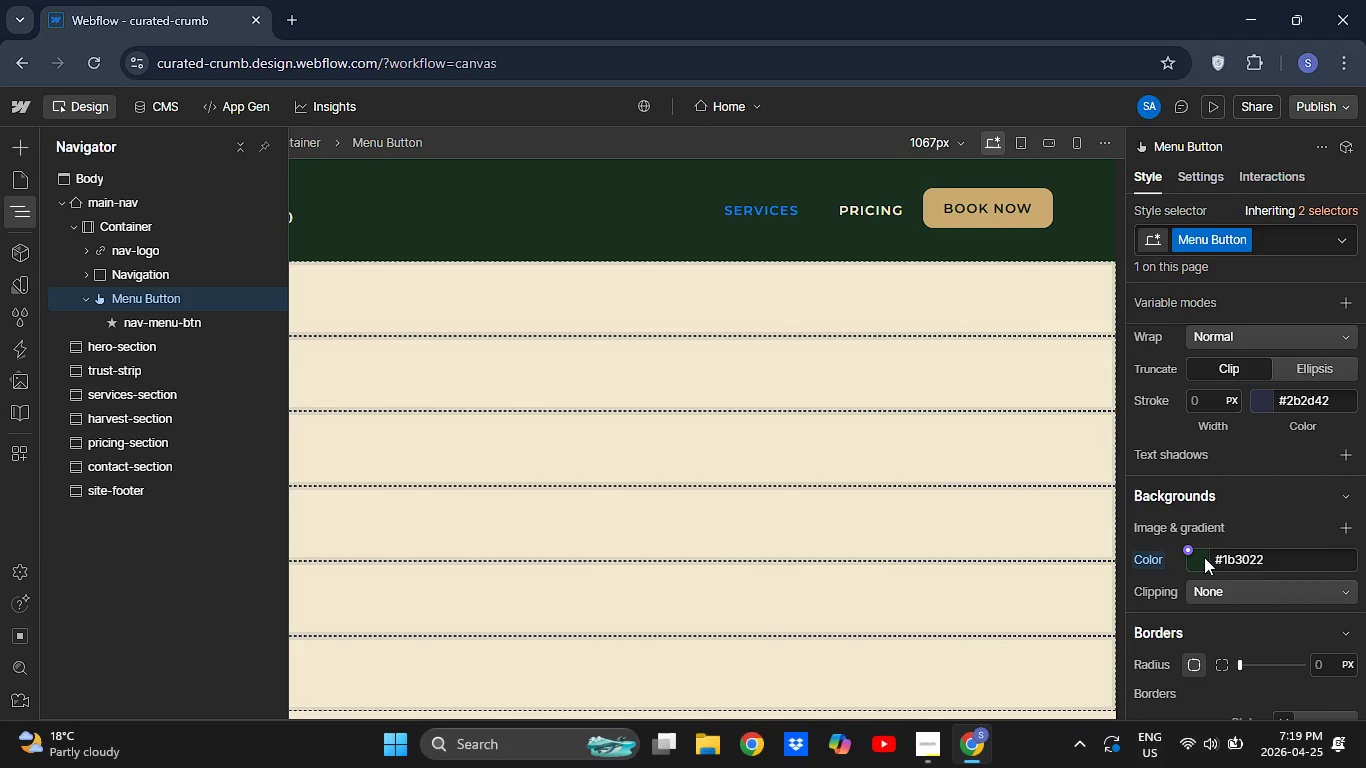 
left_click_drag(start_coordinate=[1236, 397], to_coordinate=[1251, 360])
 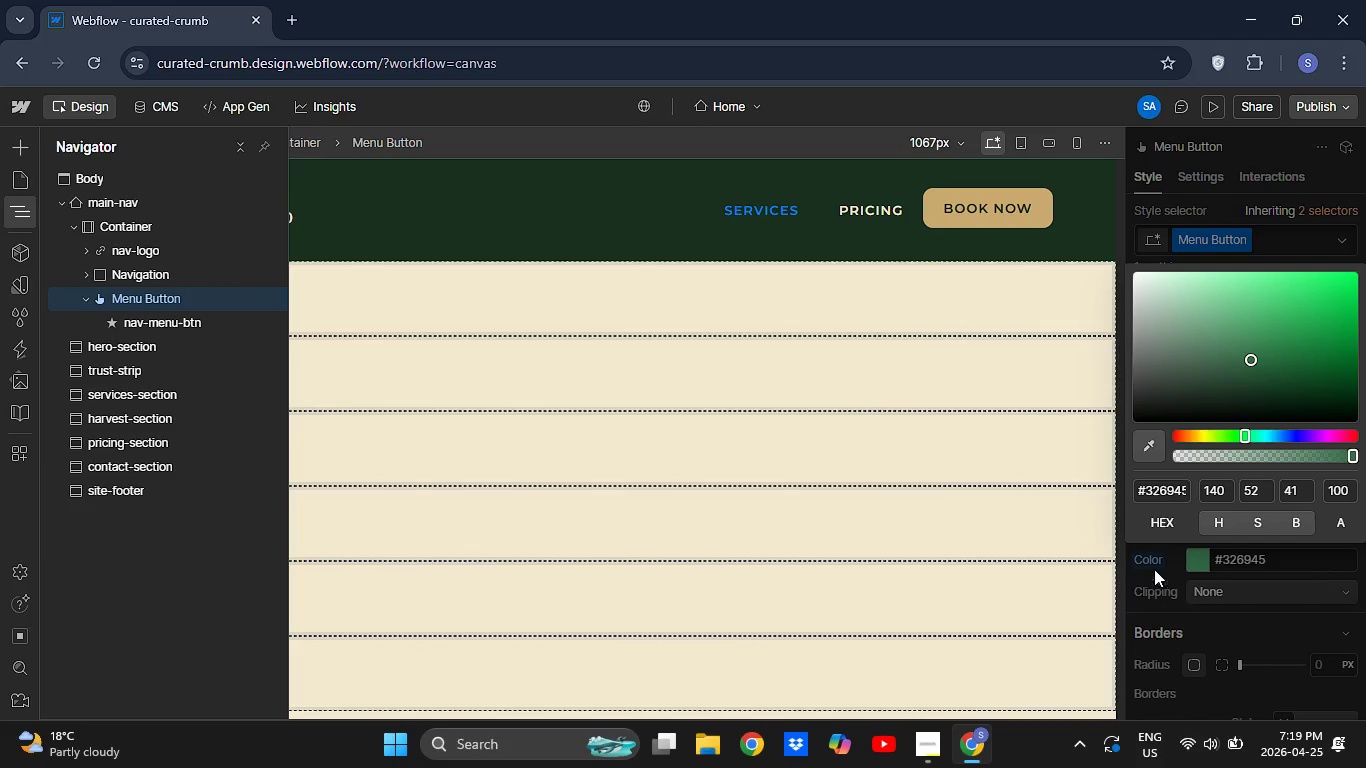 
left_click([1158, 579])
 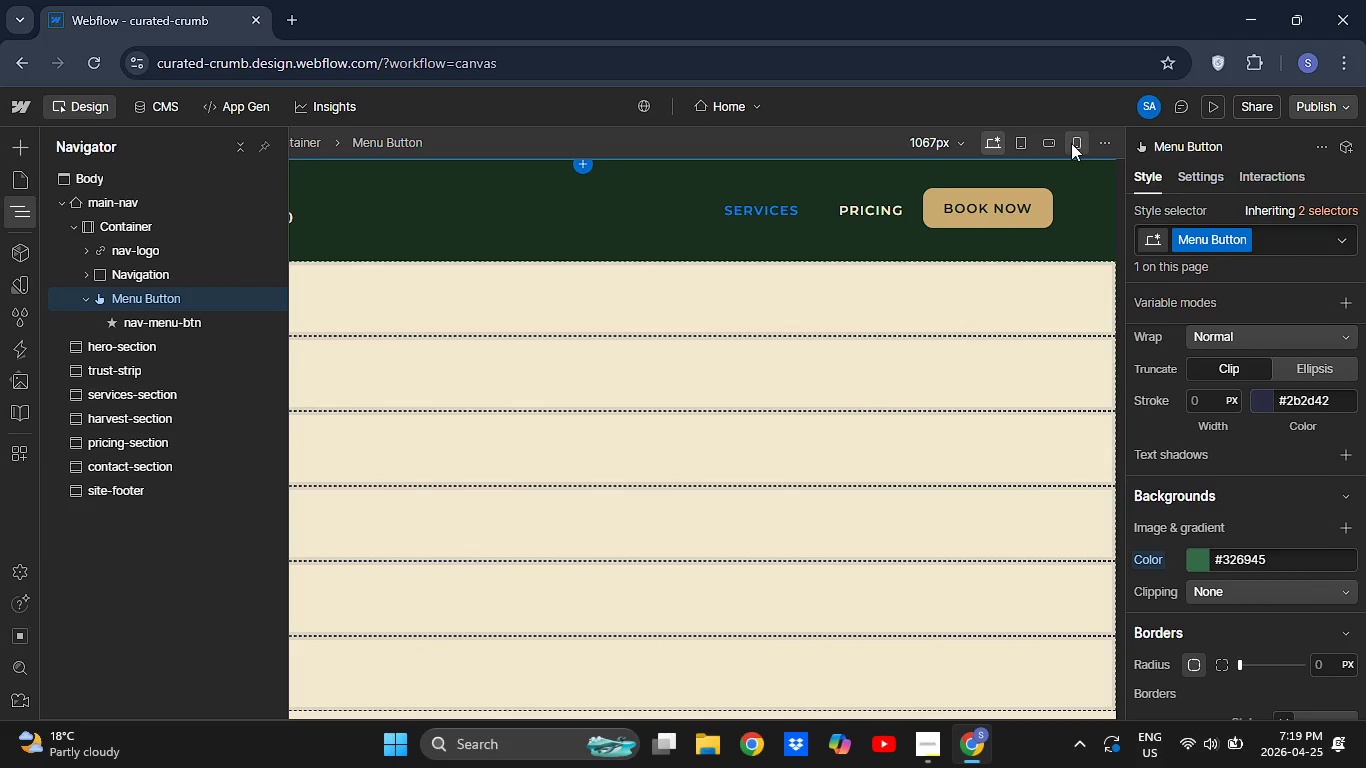 
left_click([1071, 143])
 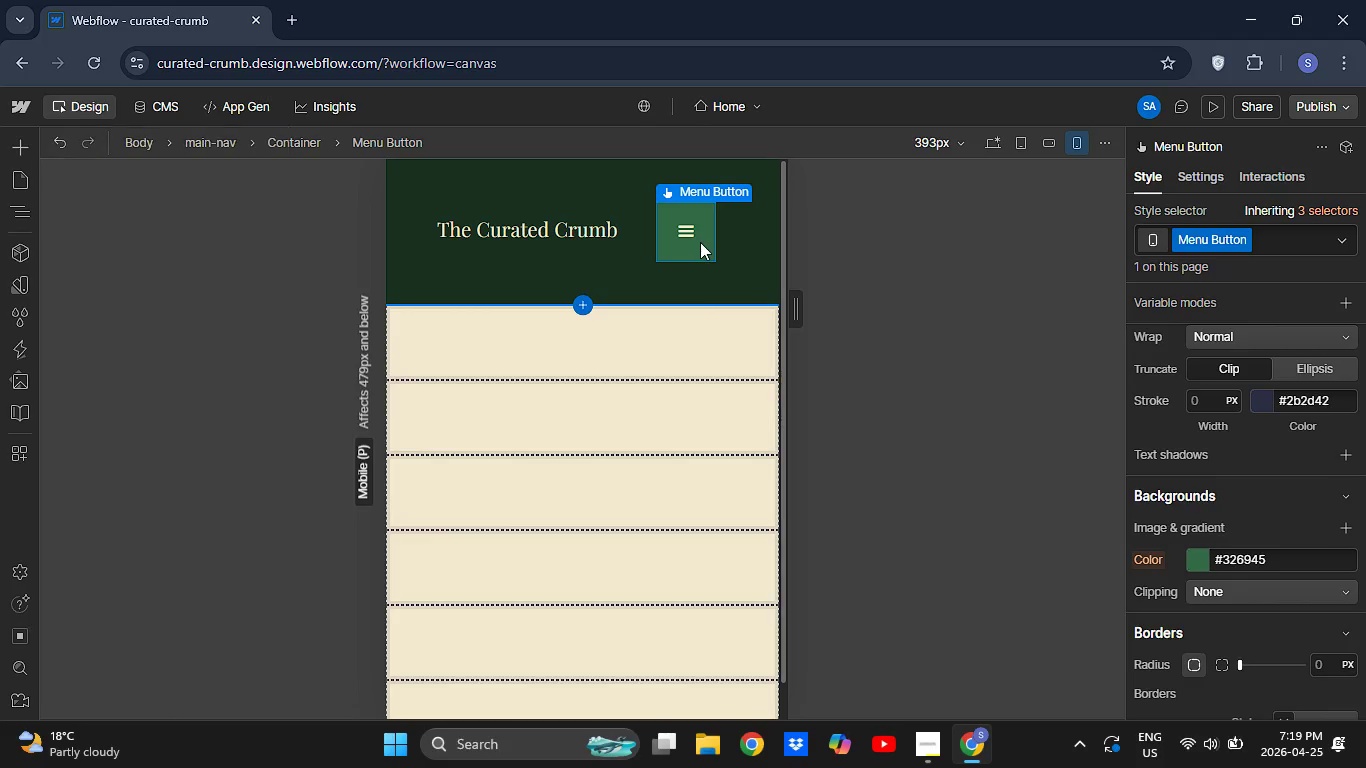 
left_click([700, 242])
 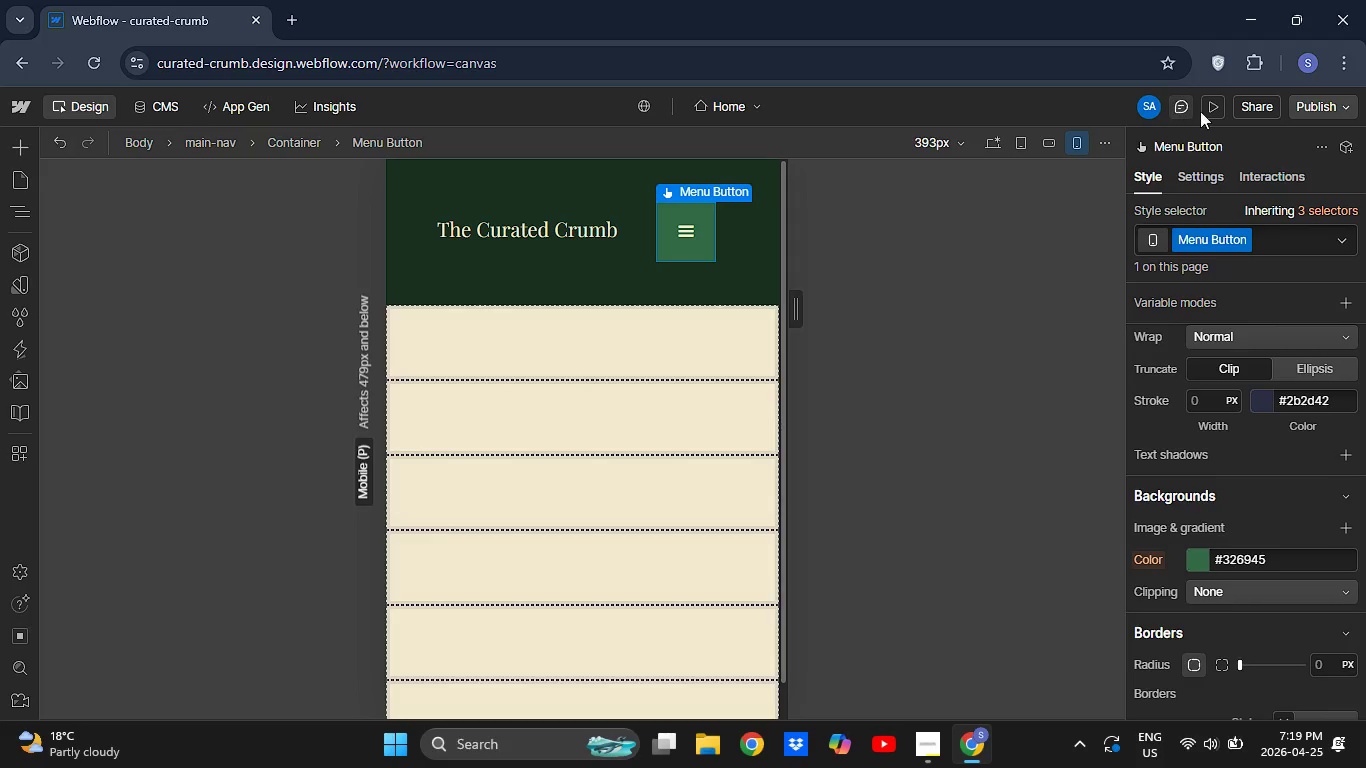 
left_click([1206, 112])
 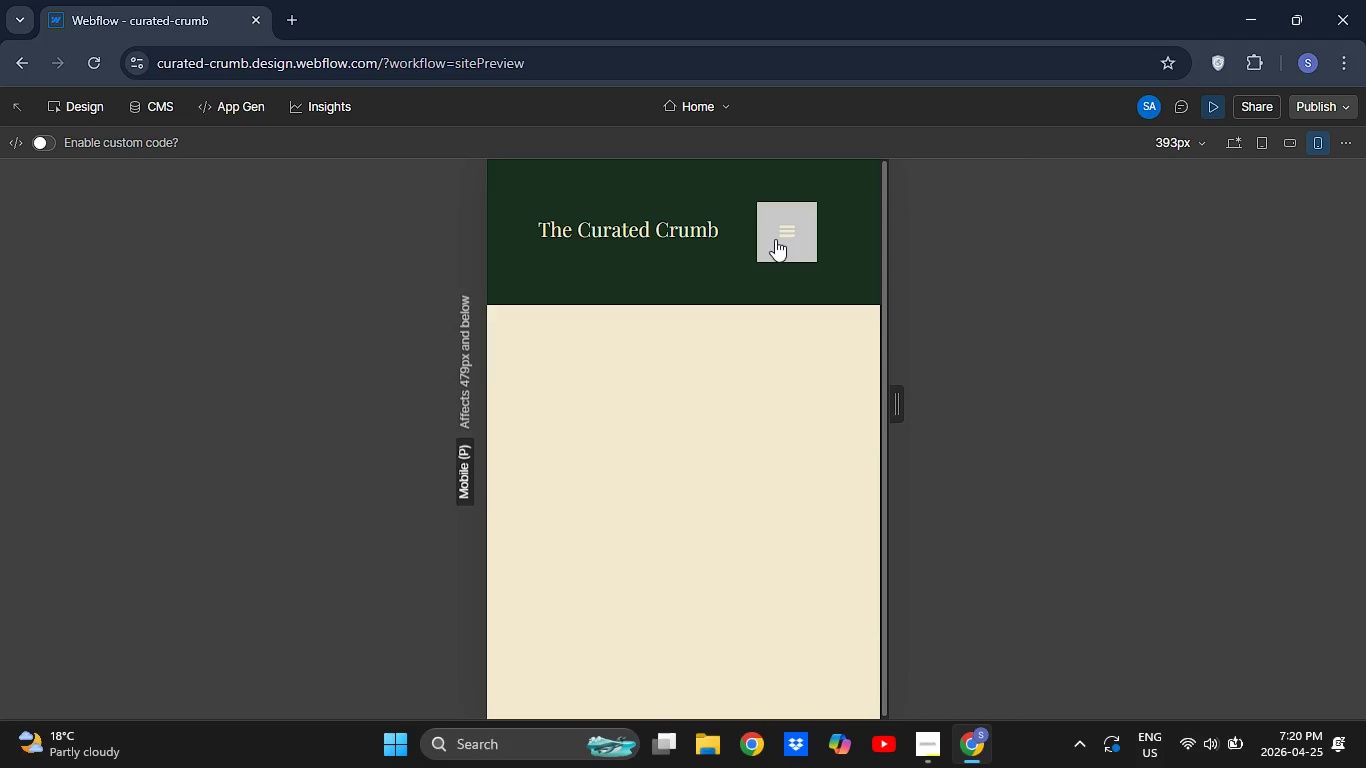 
left_click([775, 239])
 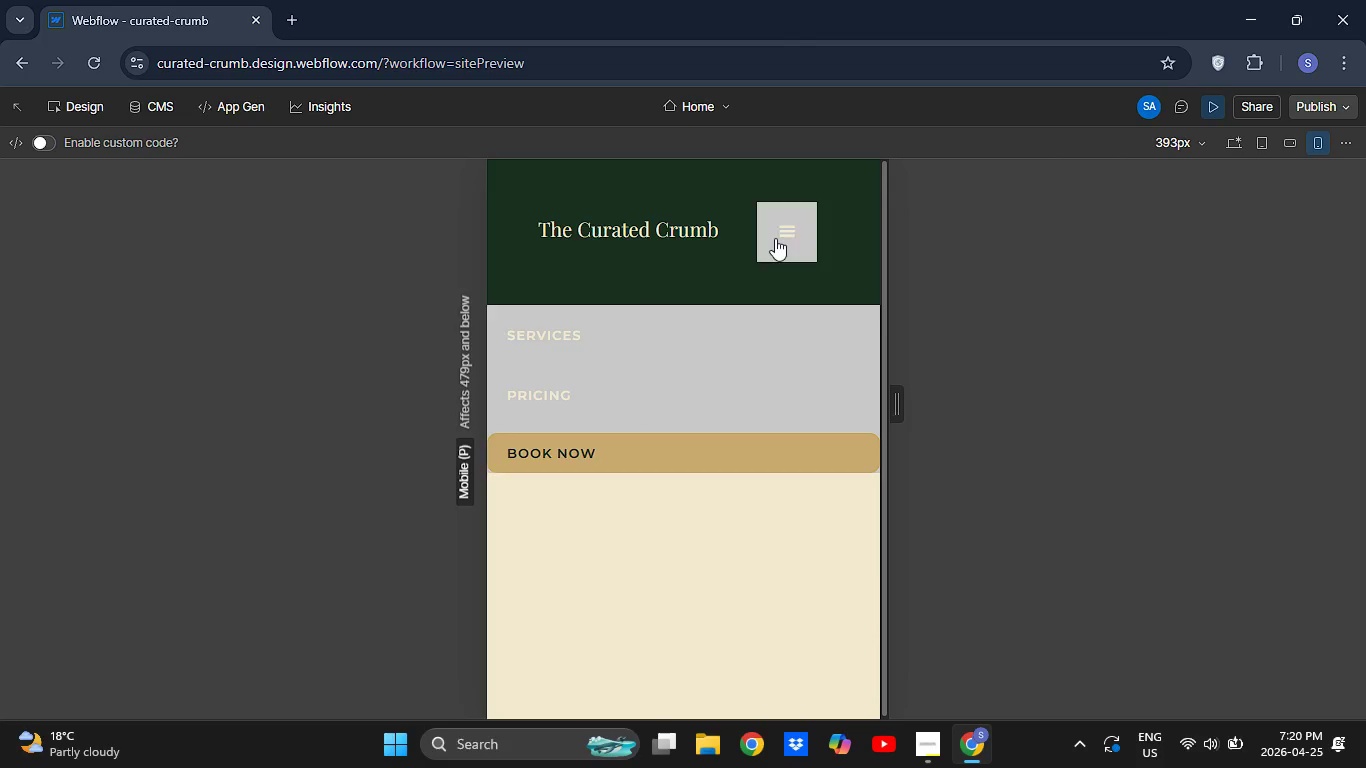 
left_click([775, 238])
 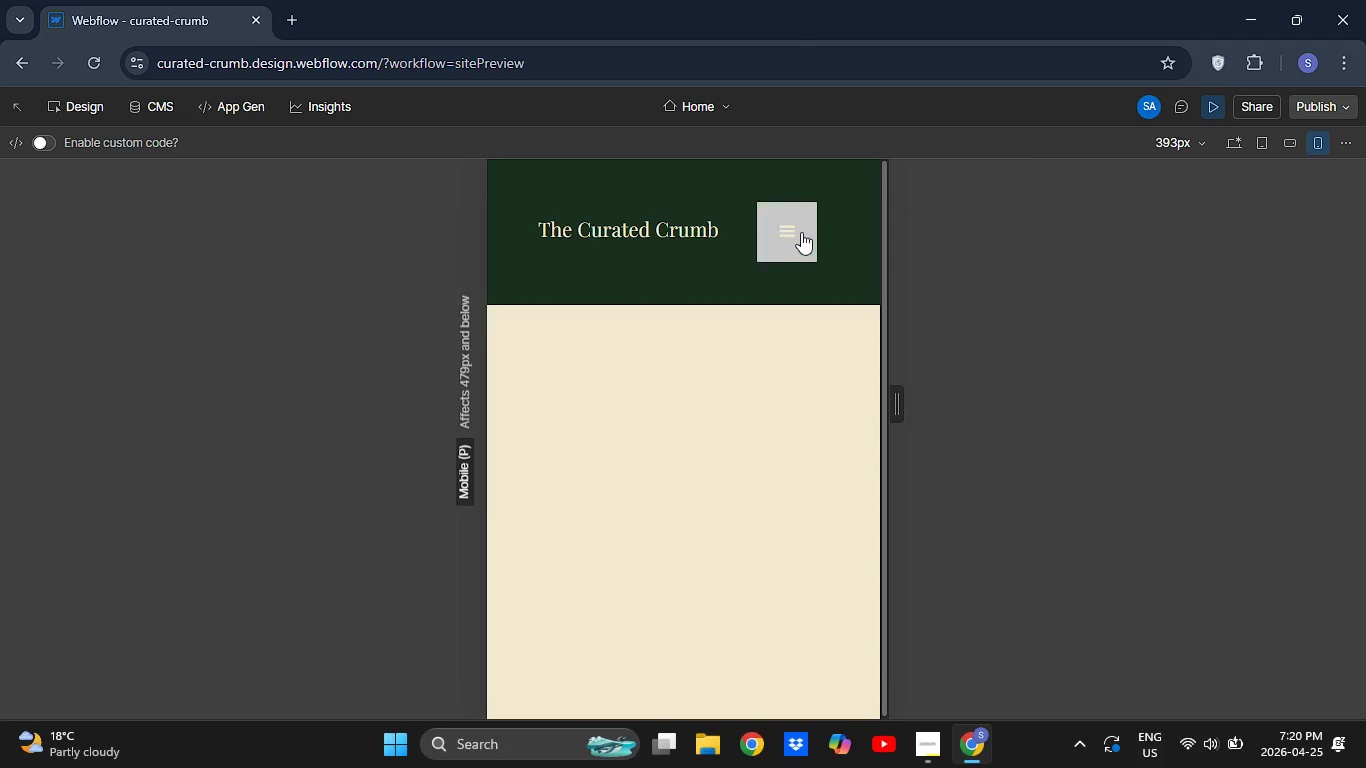 
left_click([802, 233])
 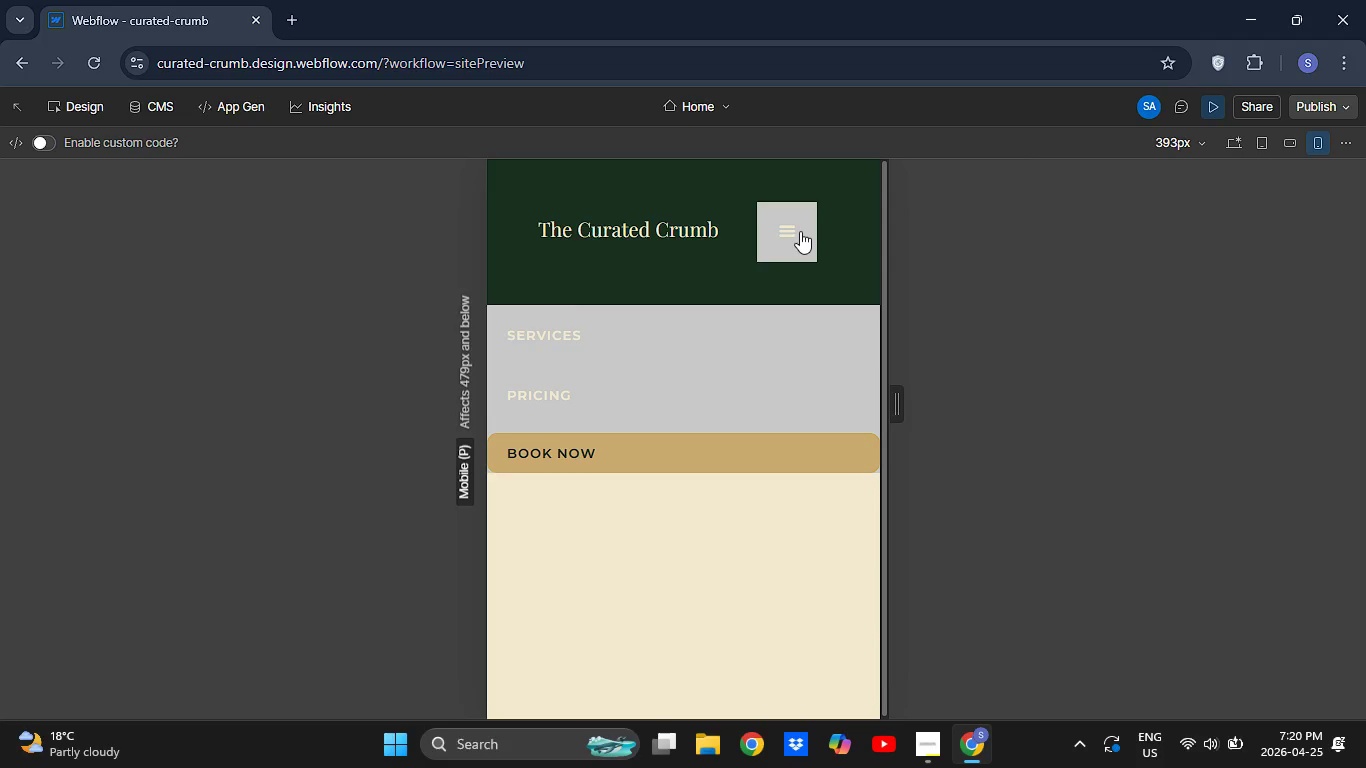 
left_click([800, 231])
 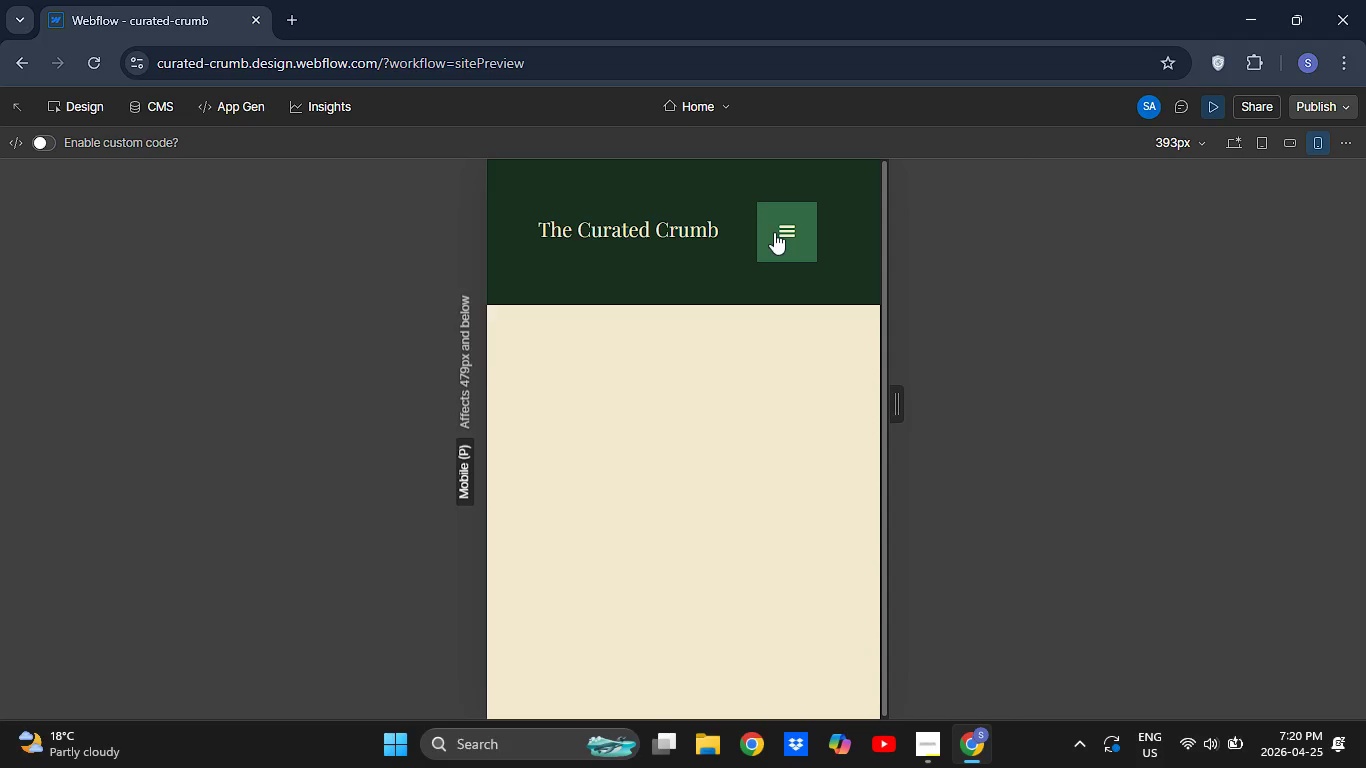 
left_click([774, 232])
 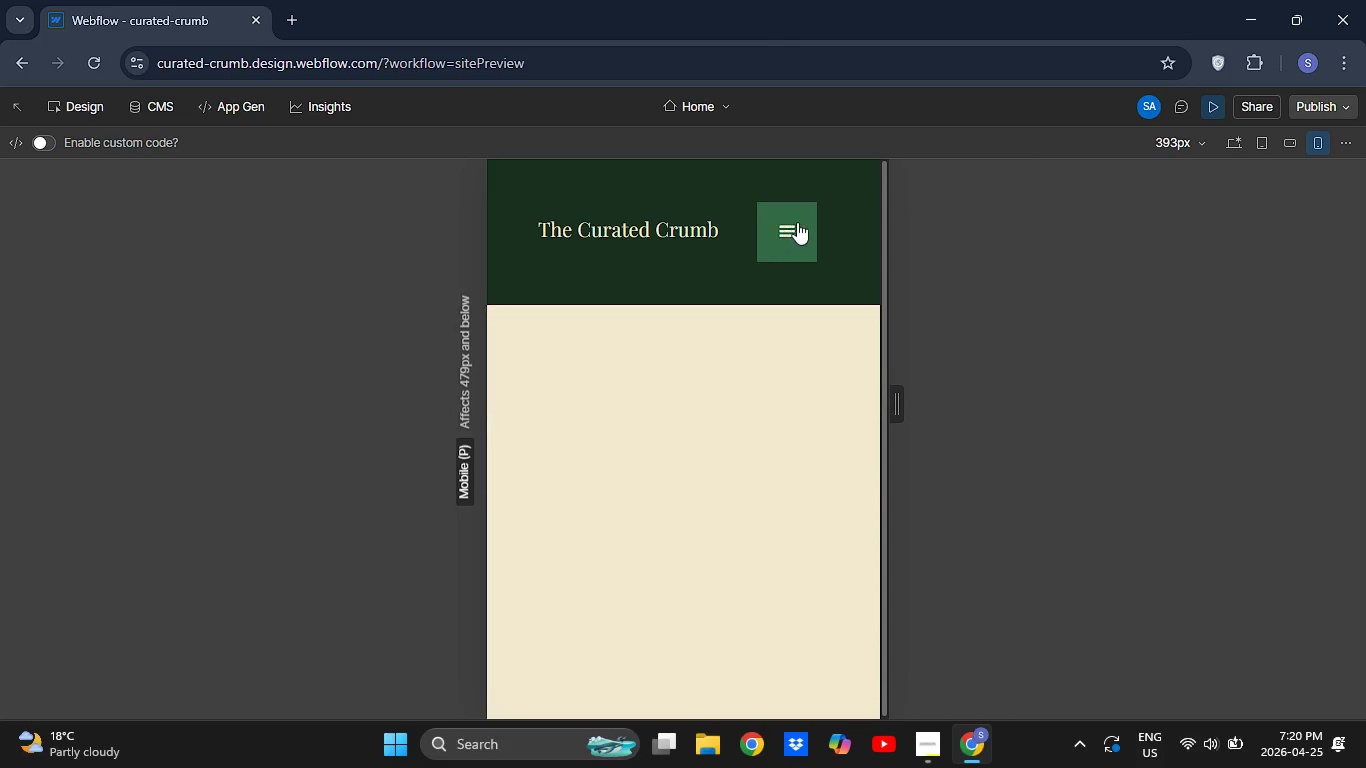 
left_click([774, 231])
 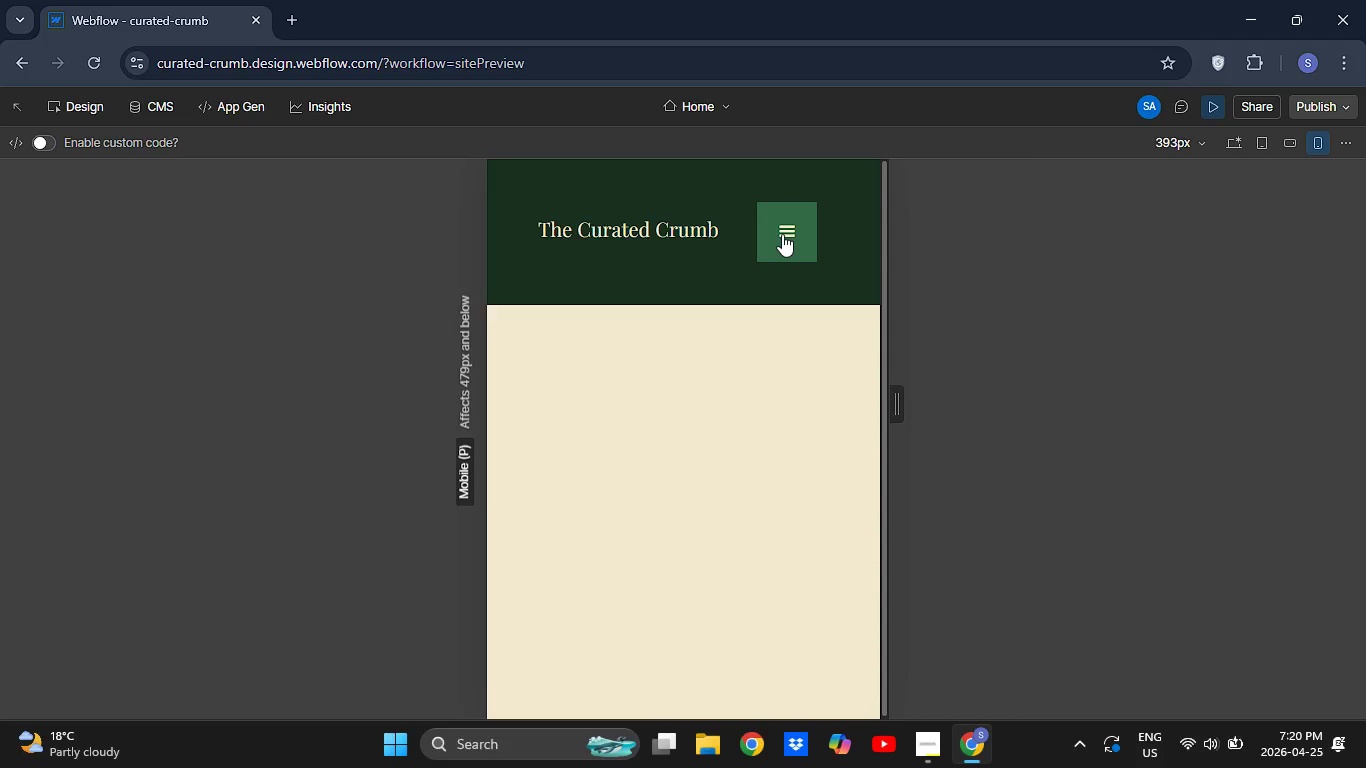 
left_click([782, 234])
 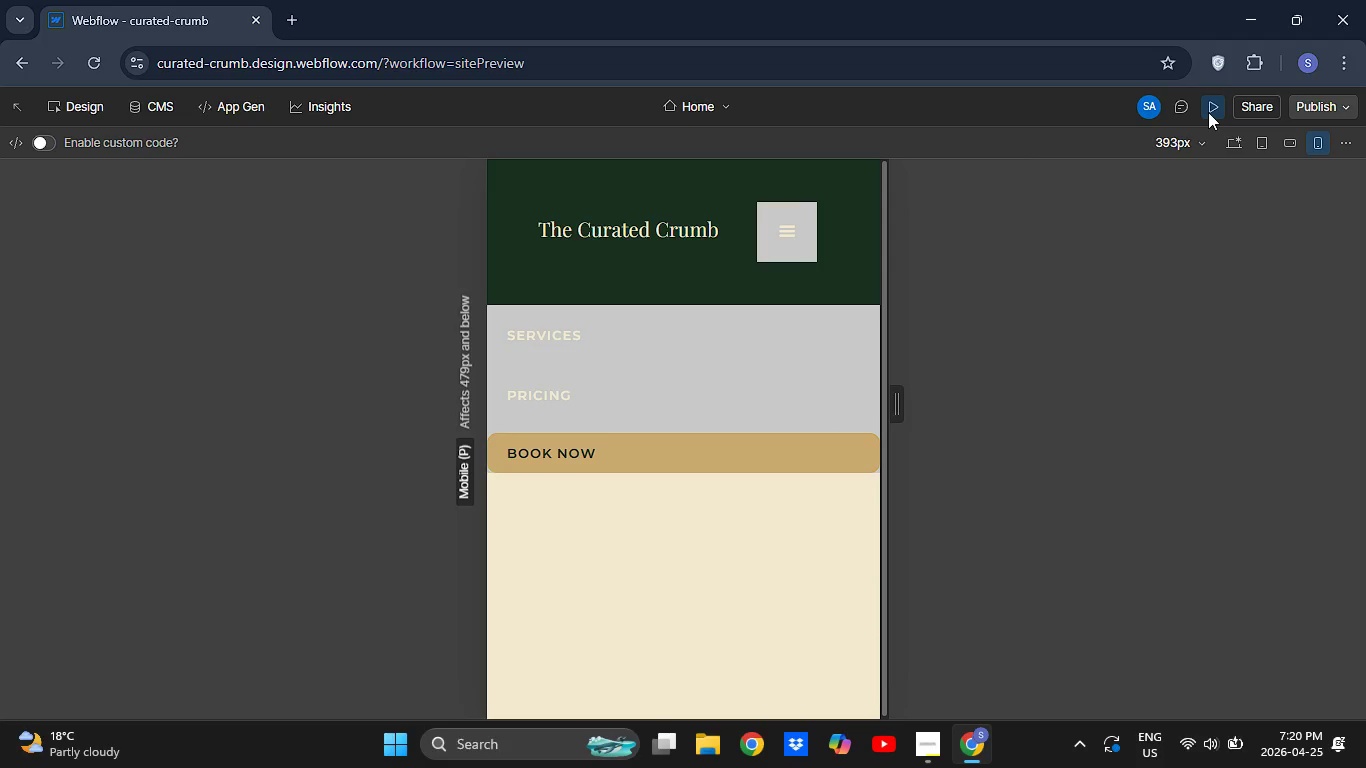 
left_click([1208, 112])
 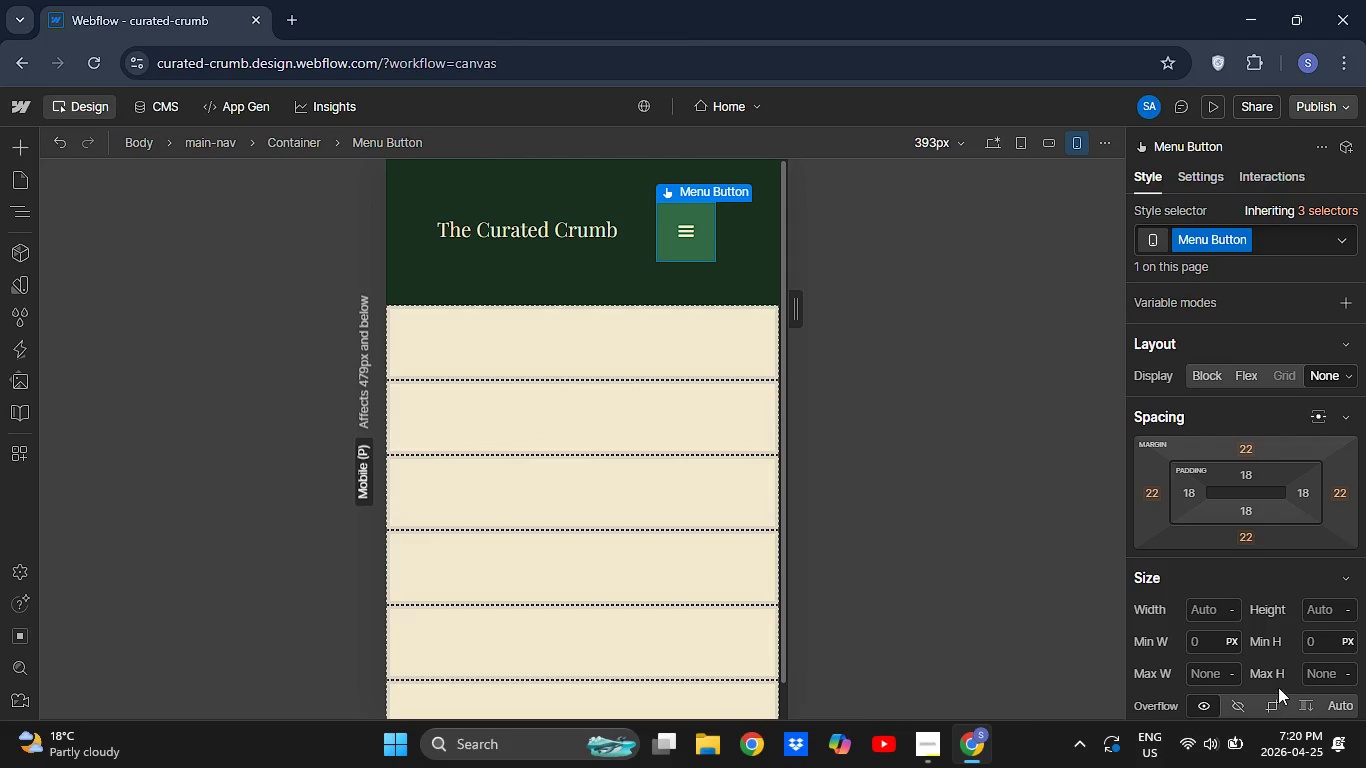 
scroll: coordinate [1271, 620], scroll_direction: down, amount: 3.0
 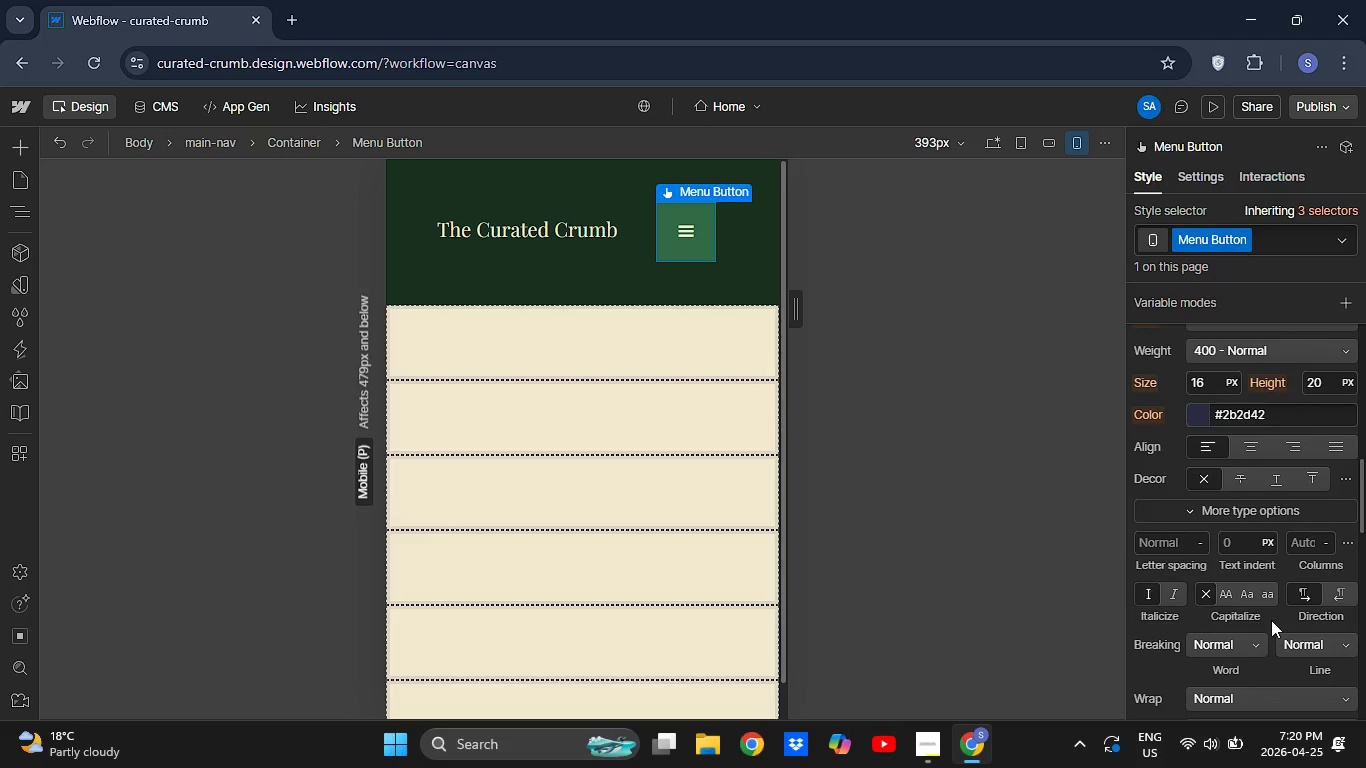 
wait(9.26)
 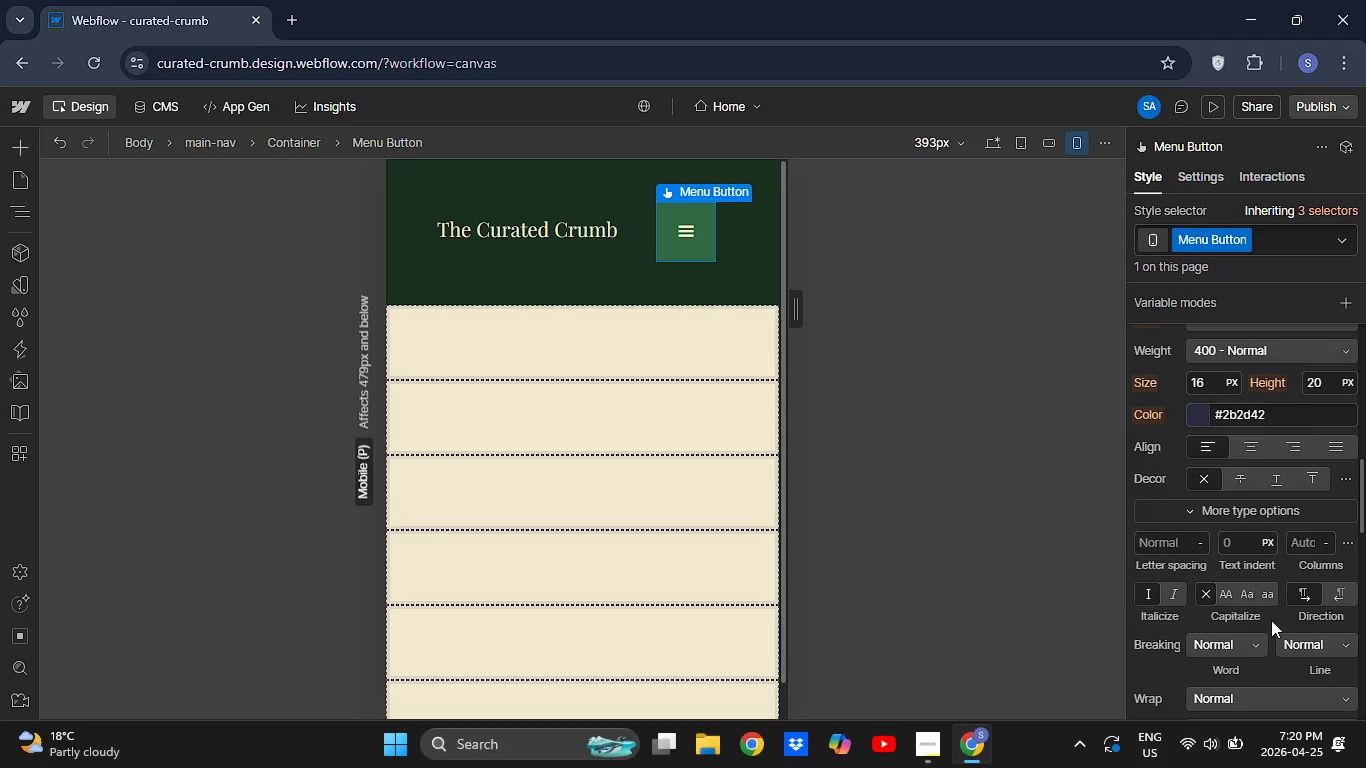 
left_click([1266, 533])
 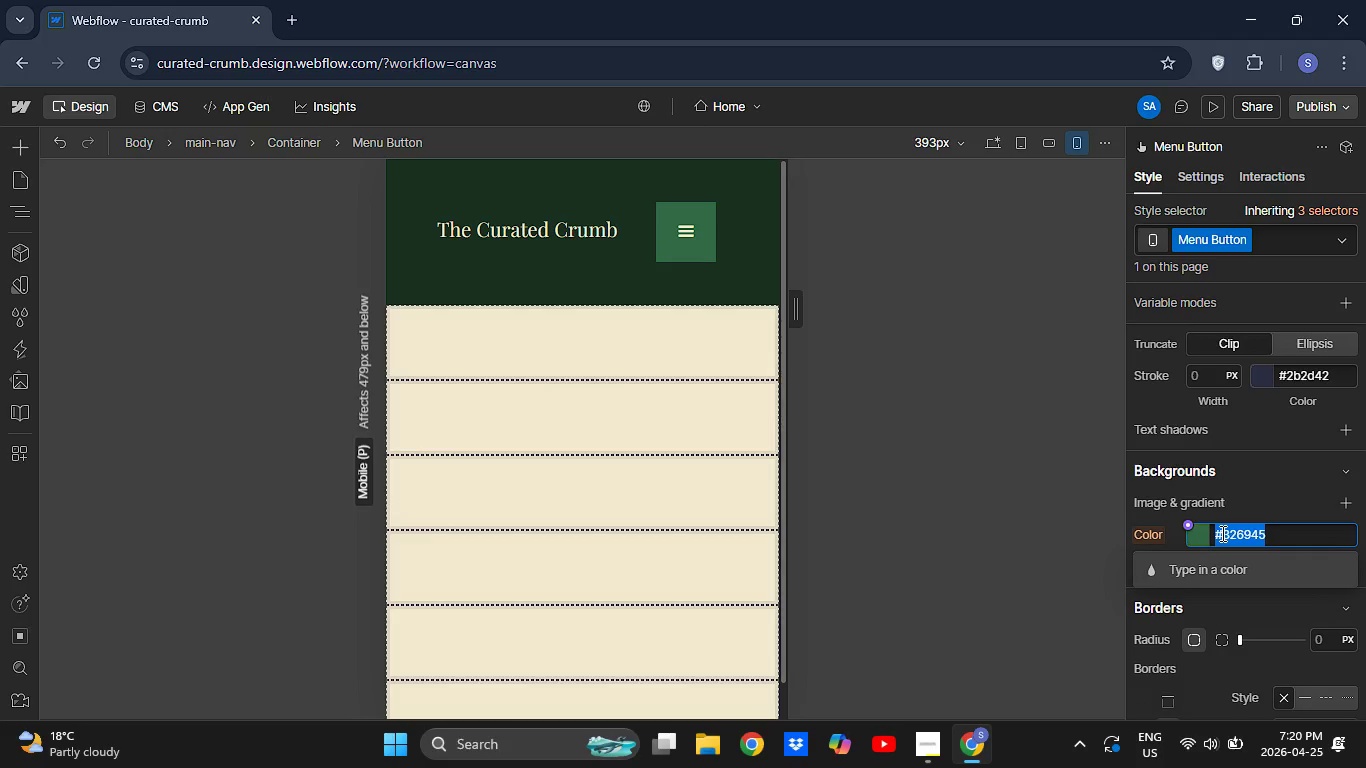 
key(Backspace)
 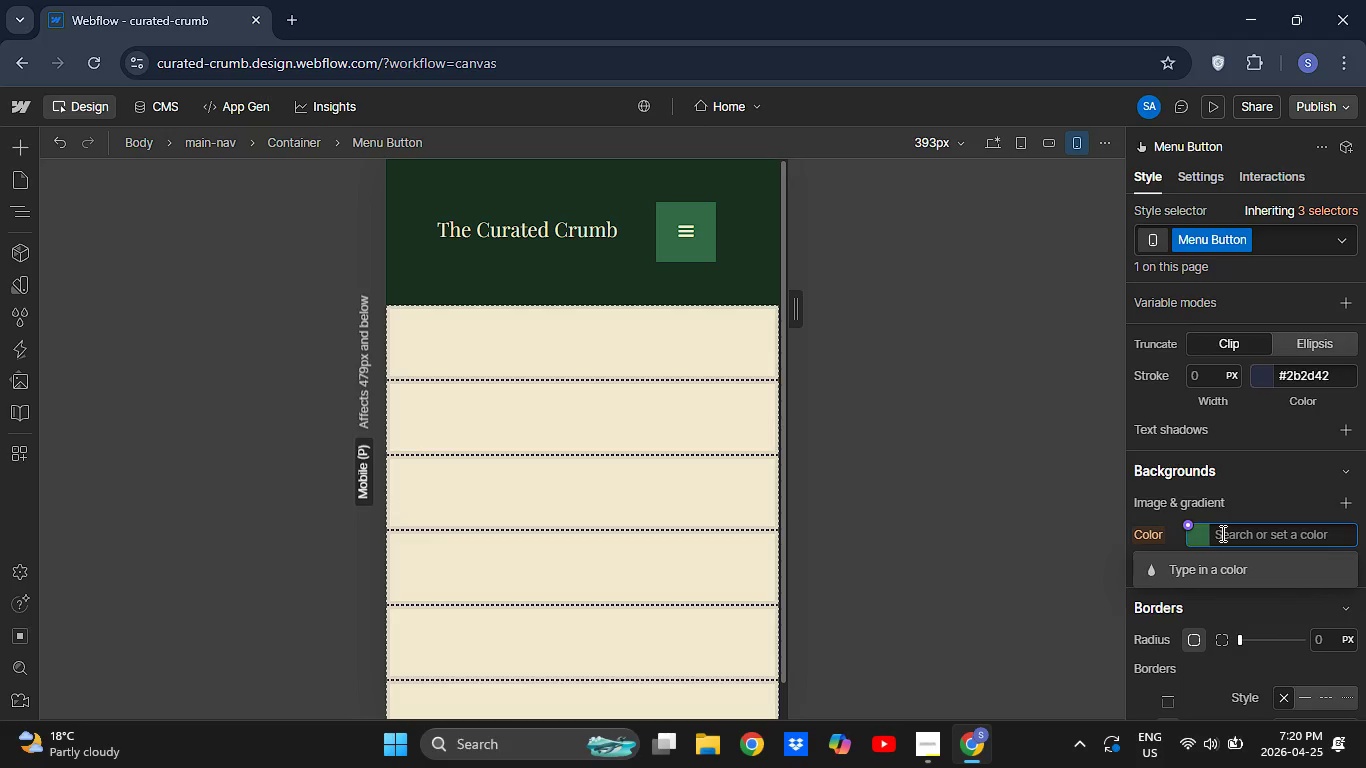 
type(1b3022)
 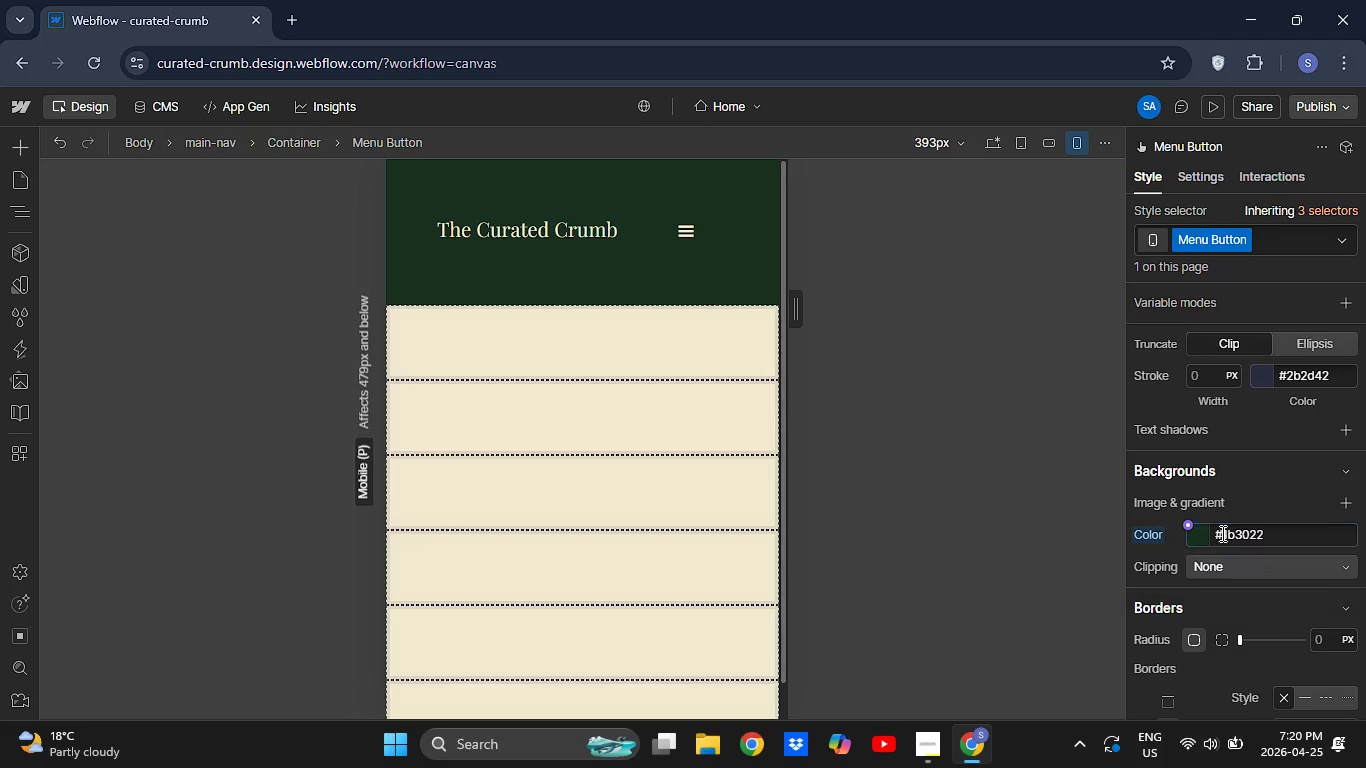 
key(Enter)
 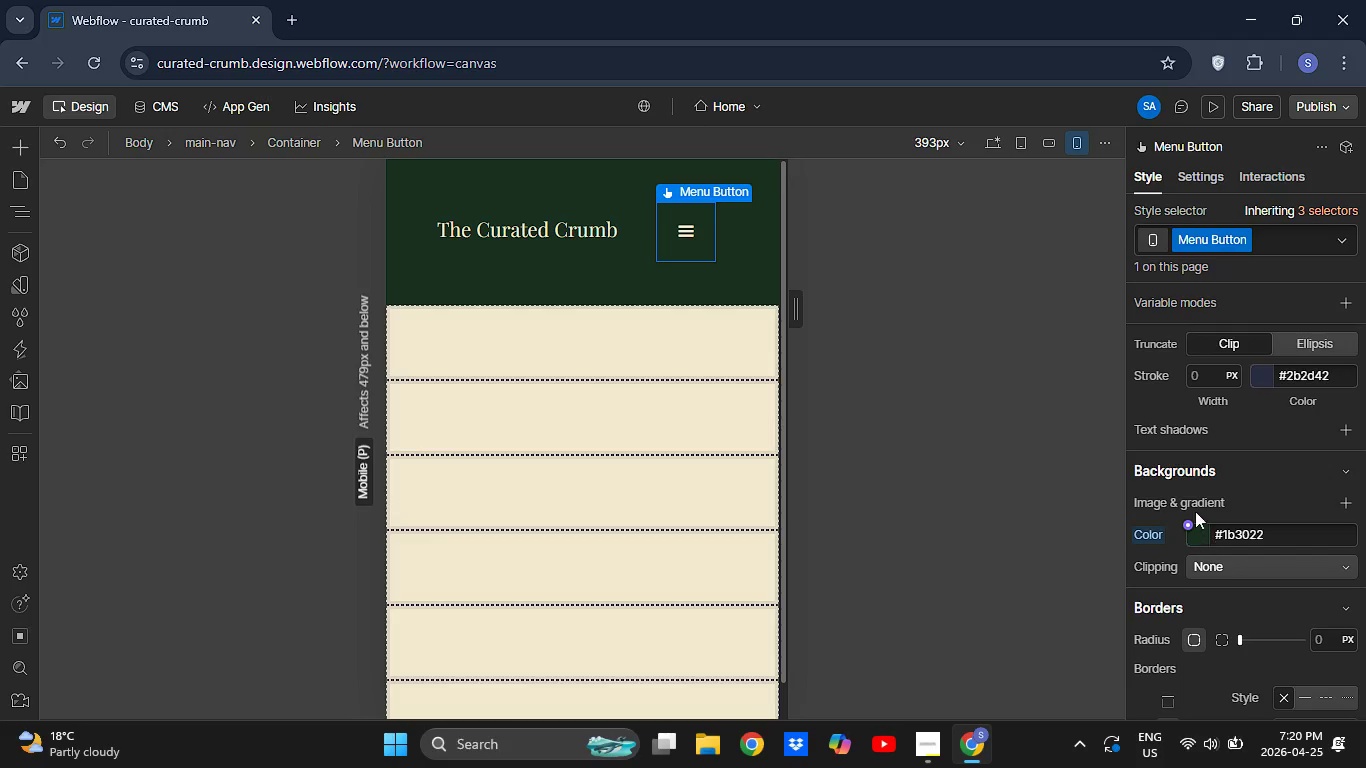 
scroll: coordinate [1188, 488], scroll_direction: up, amount: 3.0
 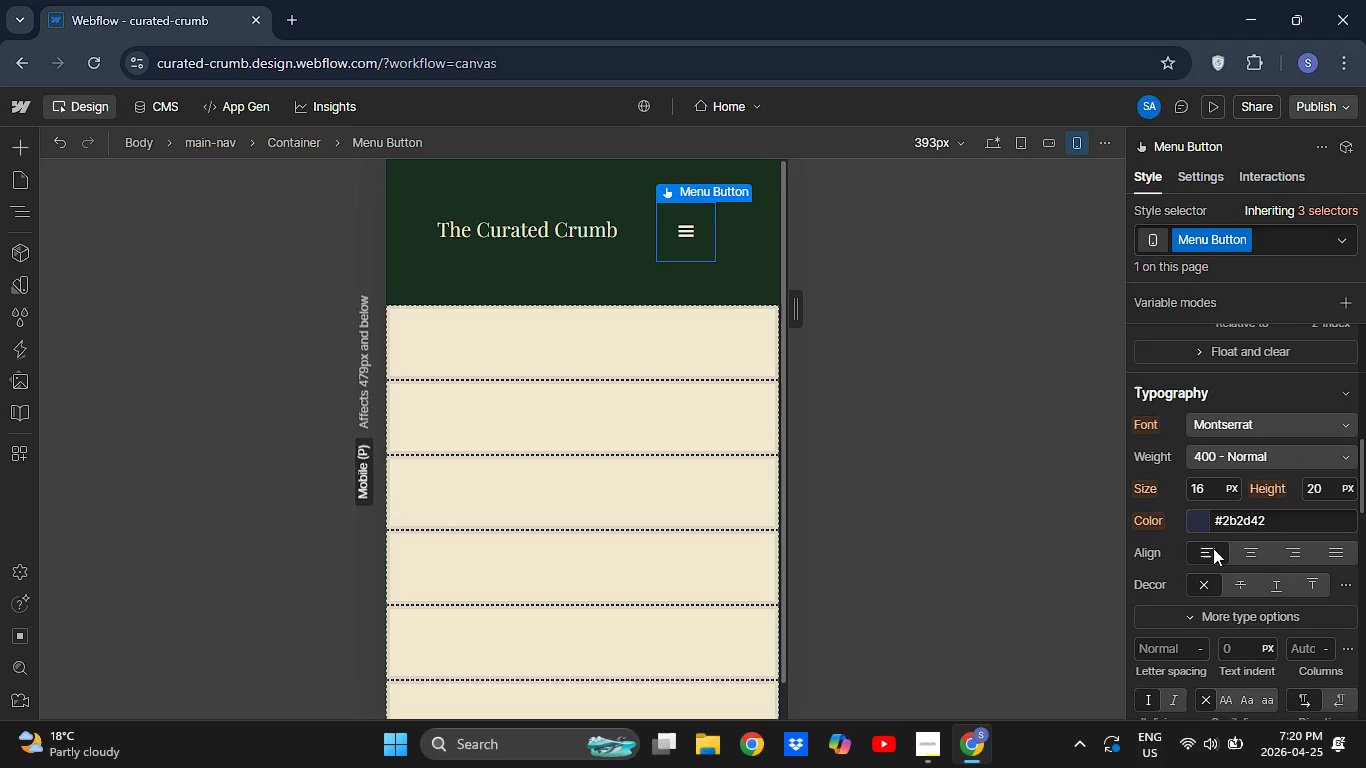 
wait(7.53)
 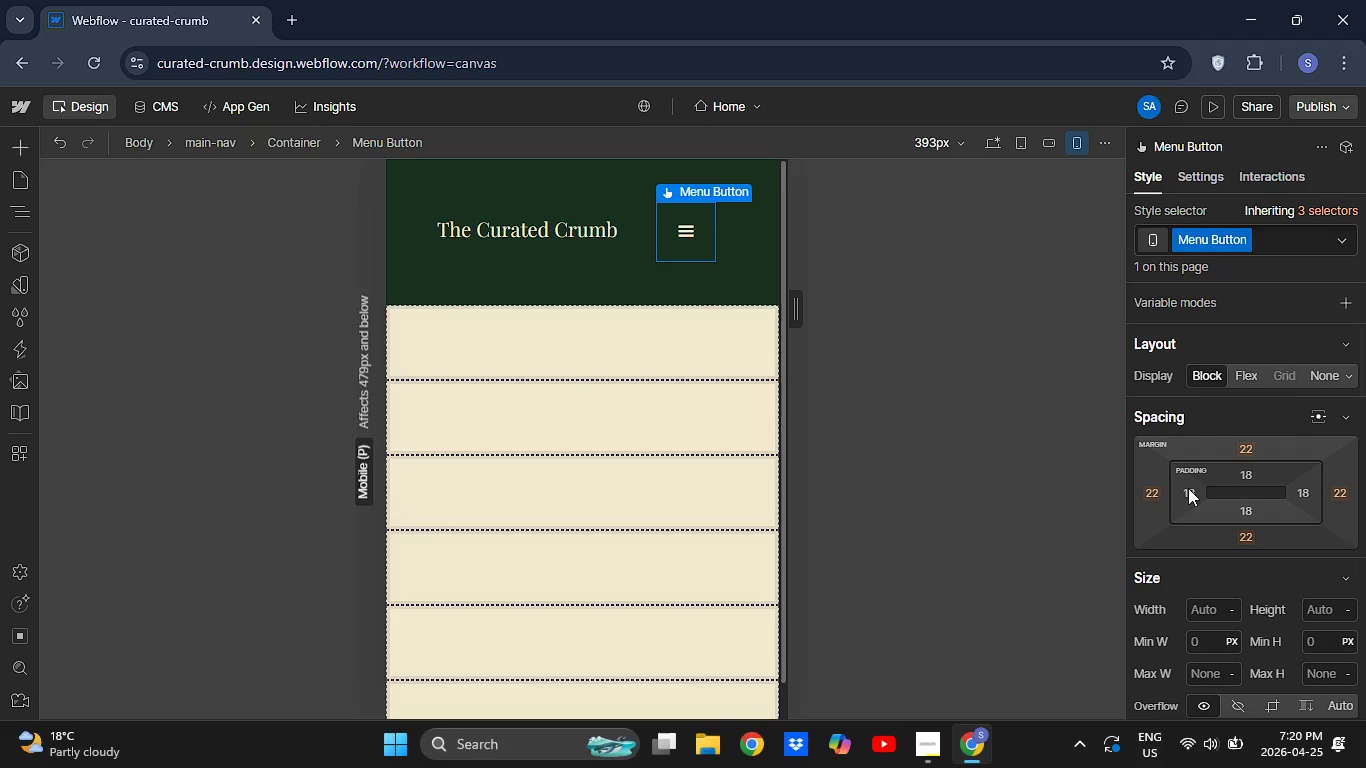 
left_click([1198, 524])
 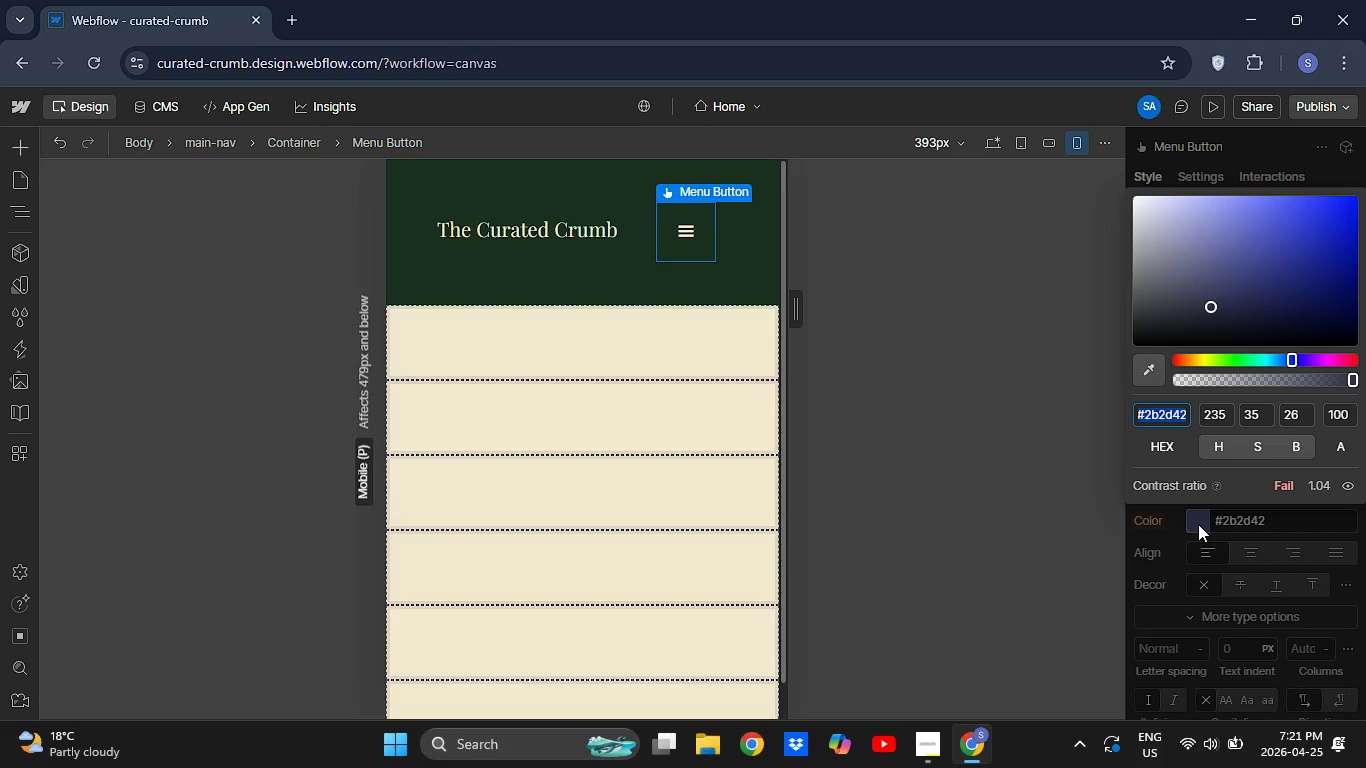 
wait(14.5)
 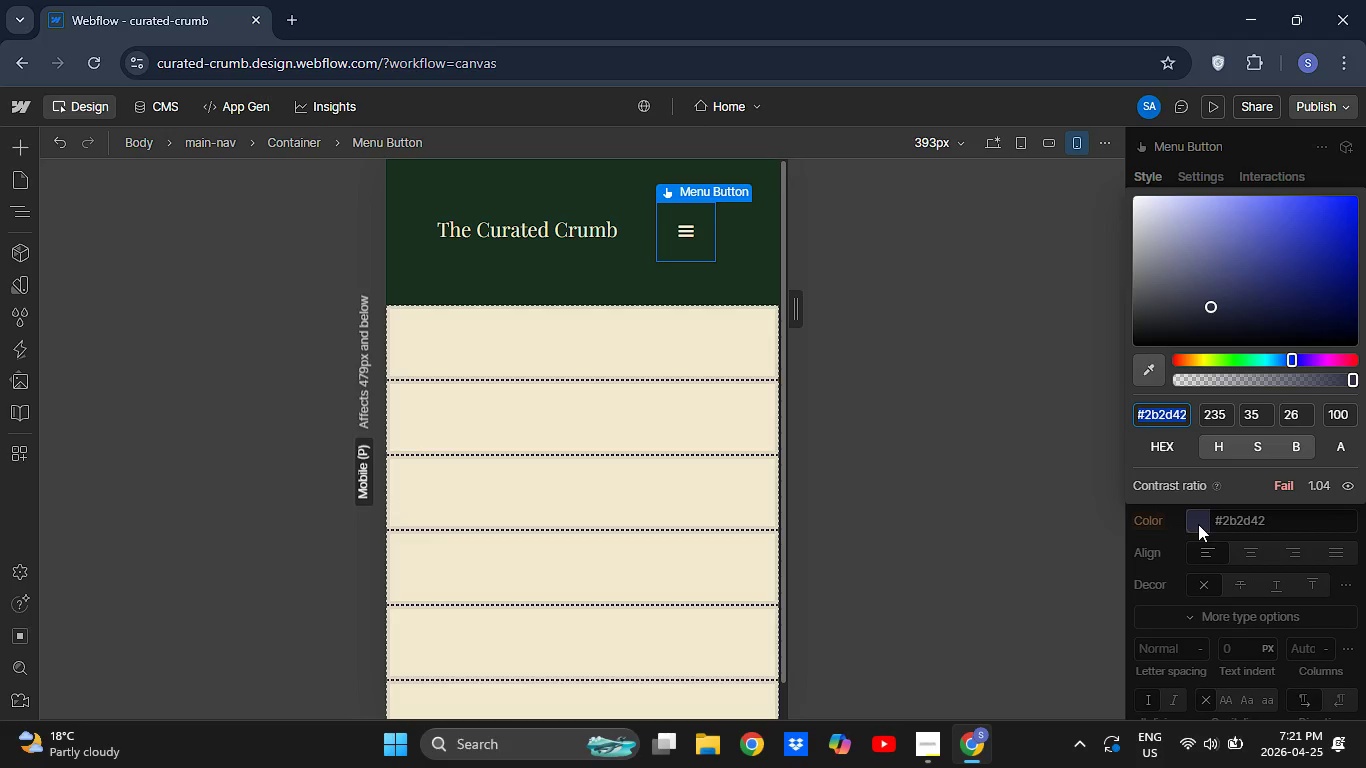 
left_click([1198, 524])
 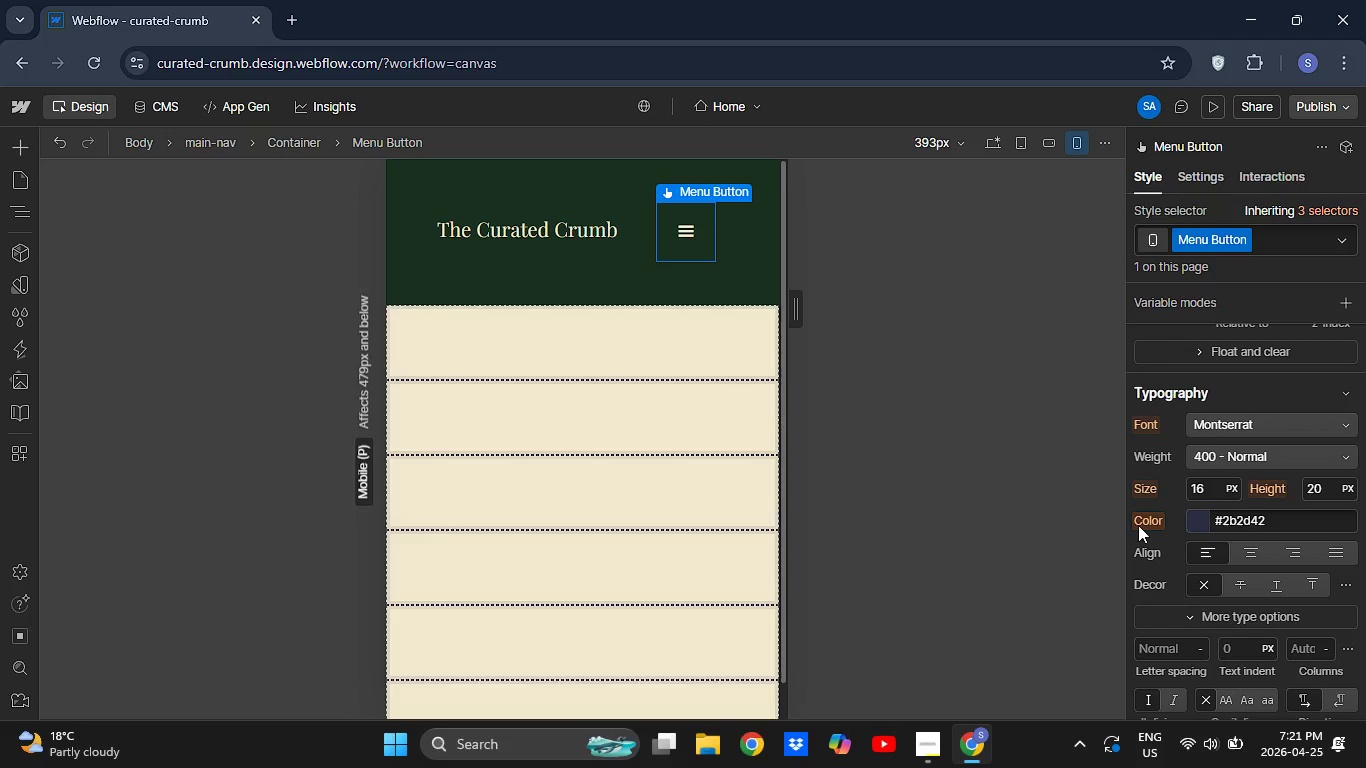 
left_click([1138, 525])
 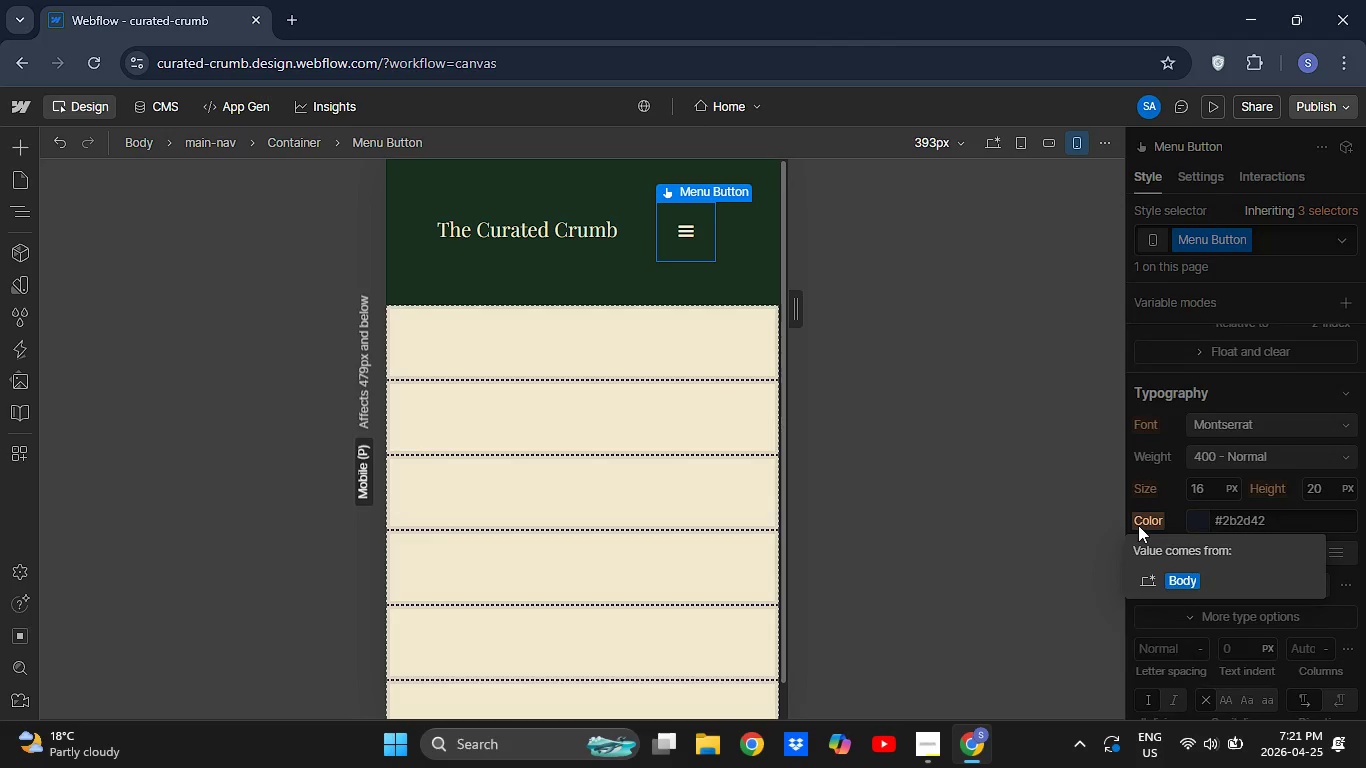 
left_click([1138, 525])
 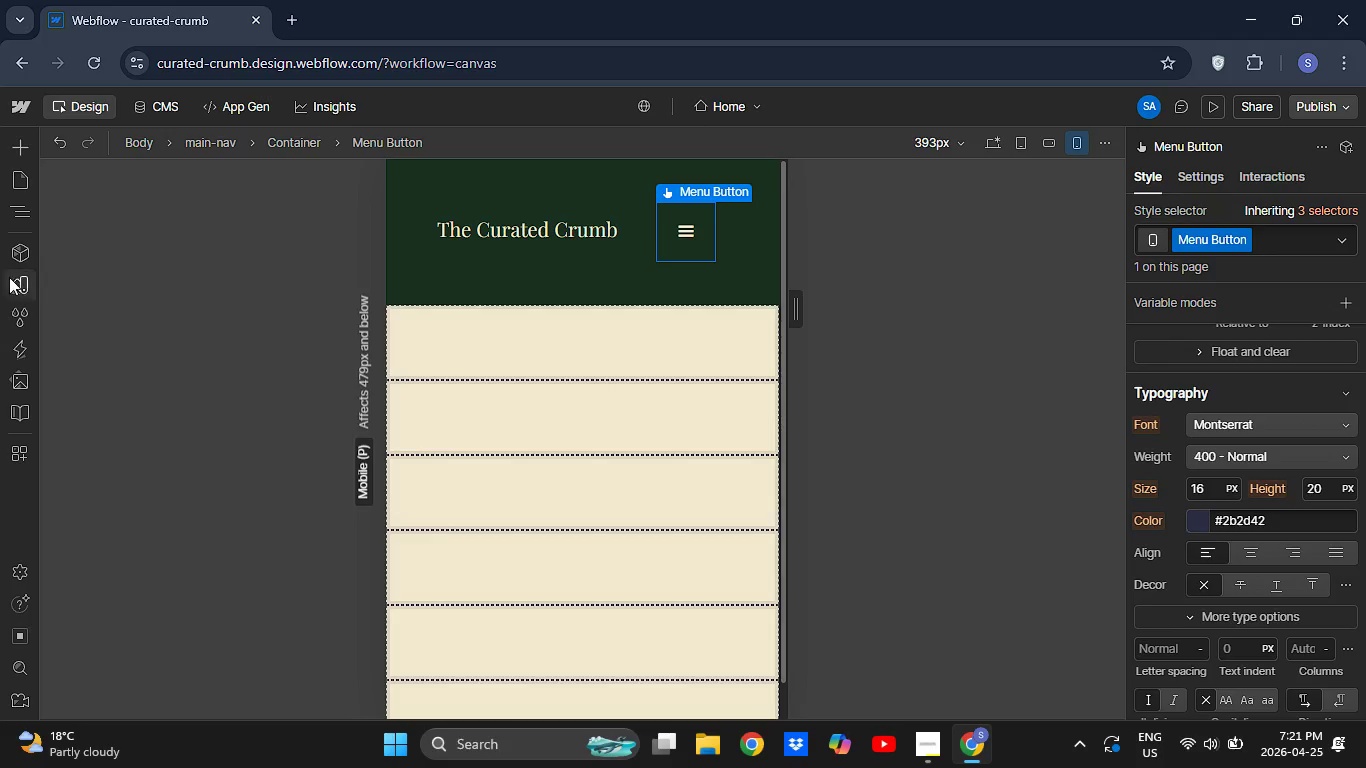 
left_click([26, 222])
 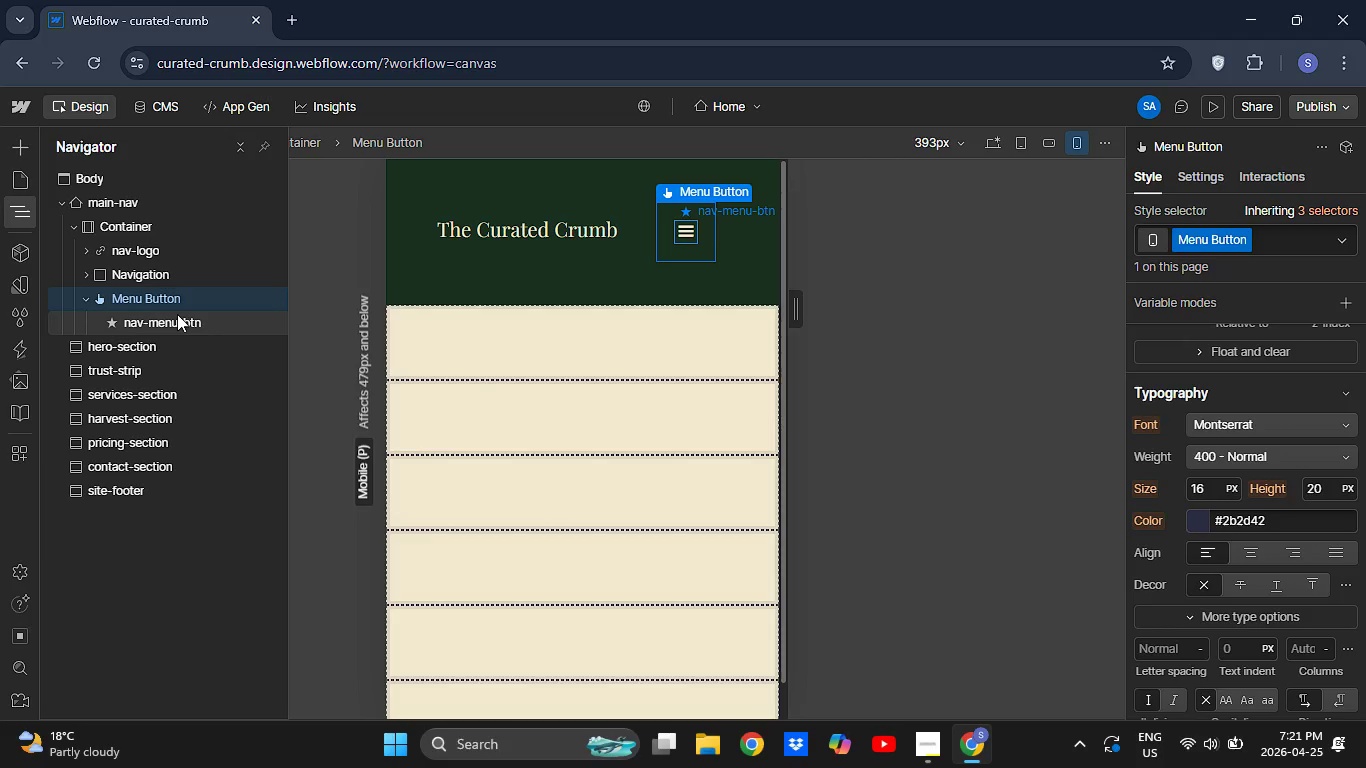 
left_click([177, 314])
 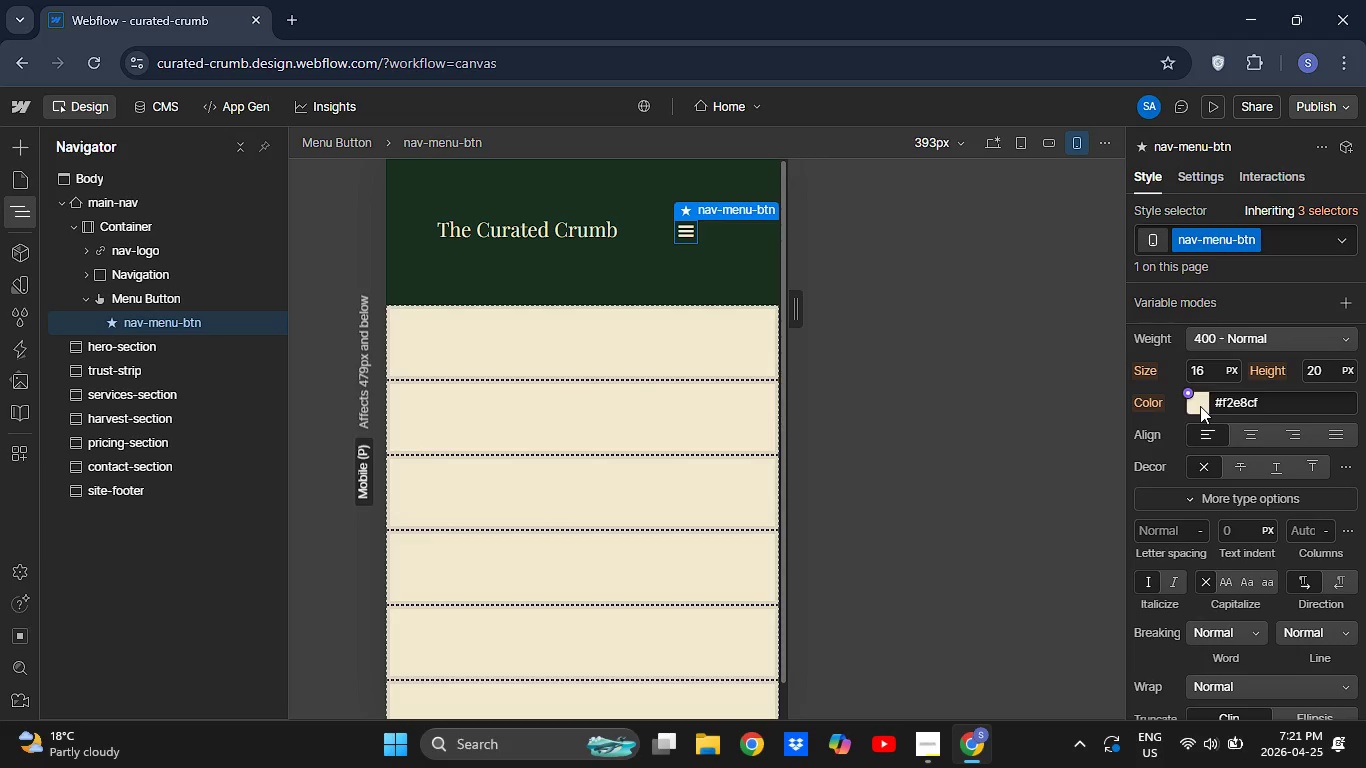 
left_click([1200, 406])
 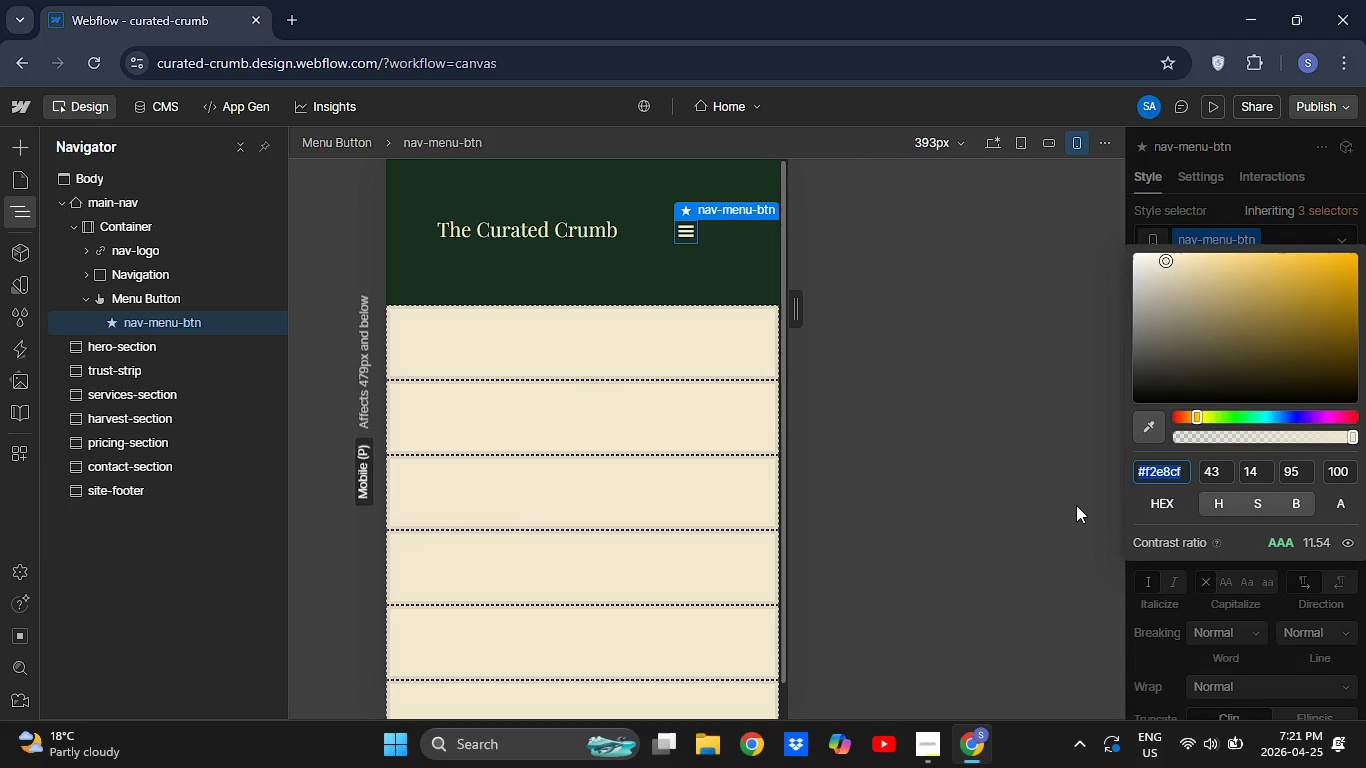 
left_click([1076, 505])
 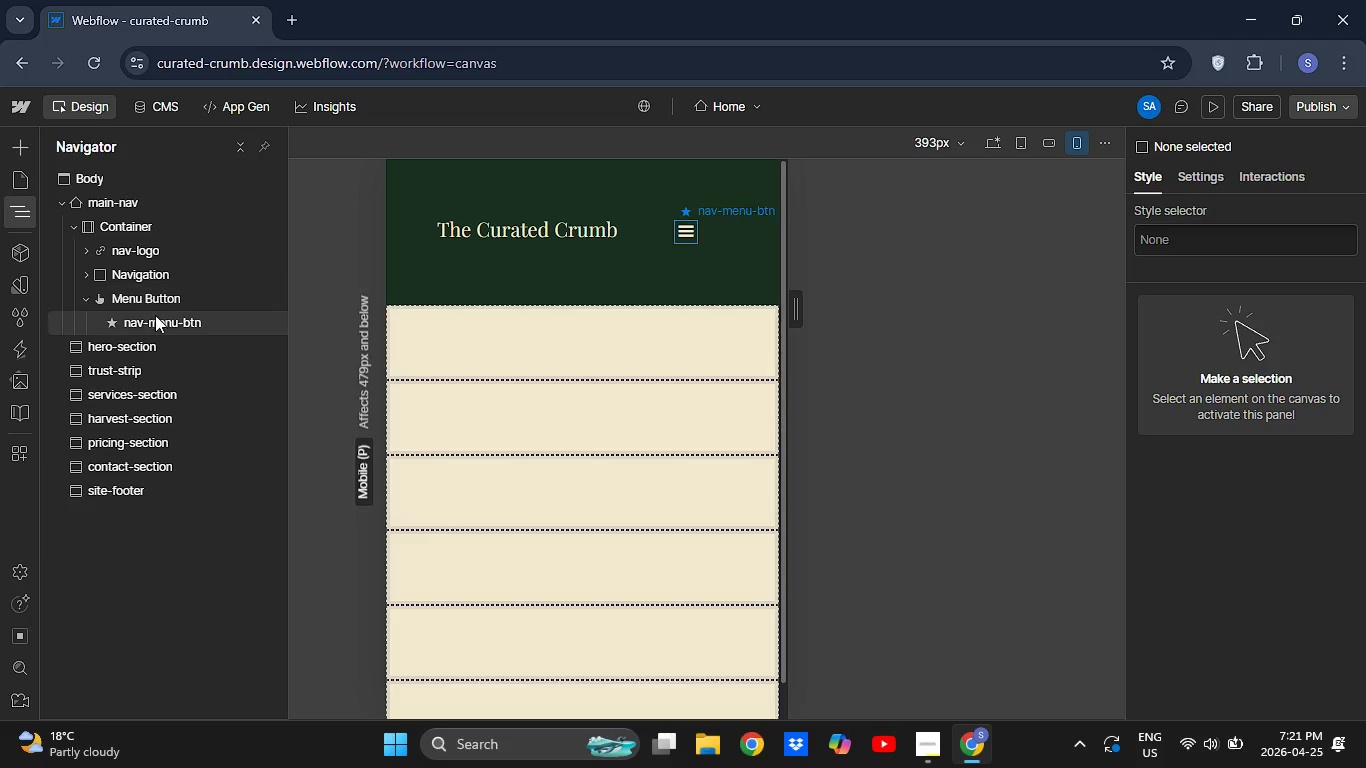 
left_click([155, 316])
 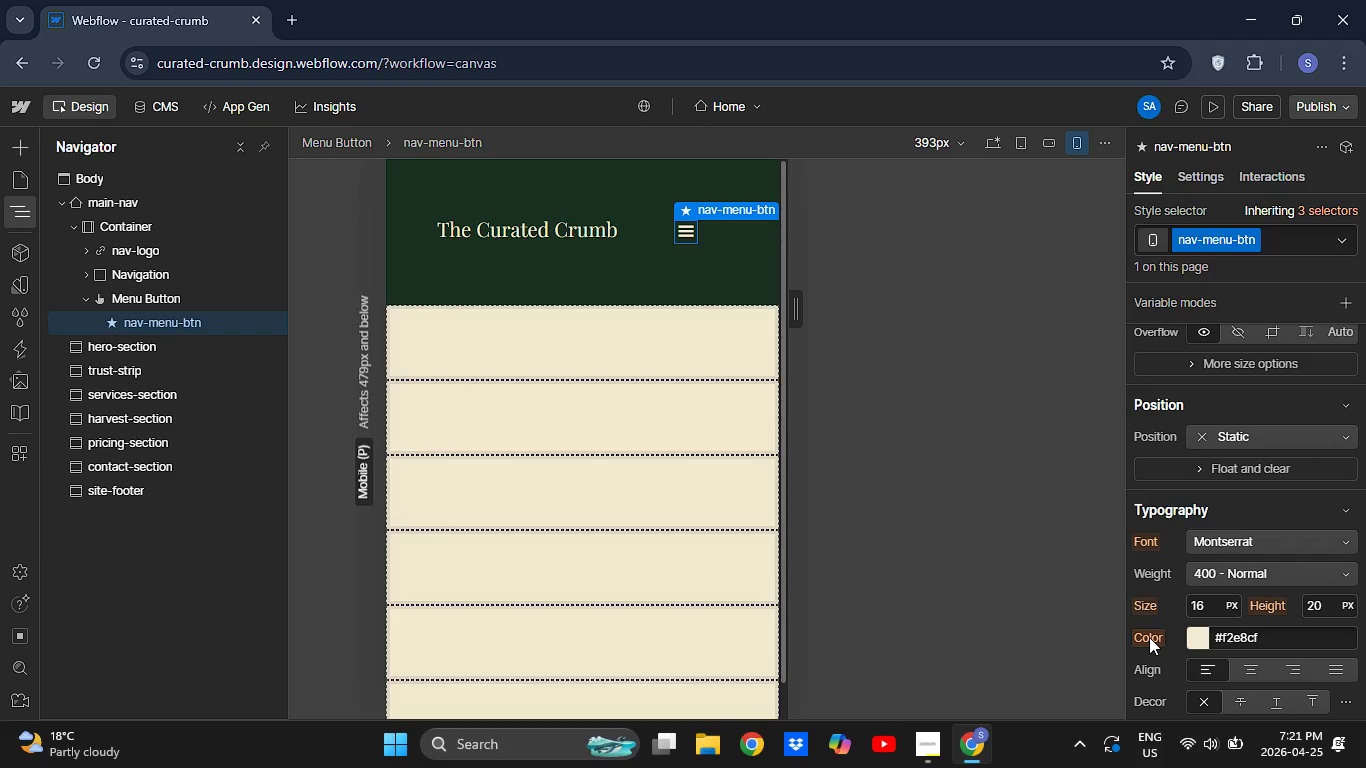 
wait(6.5)
 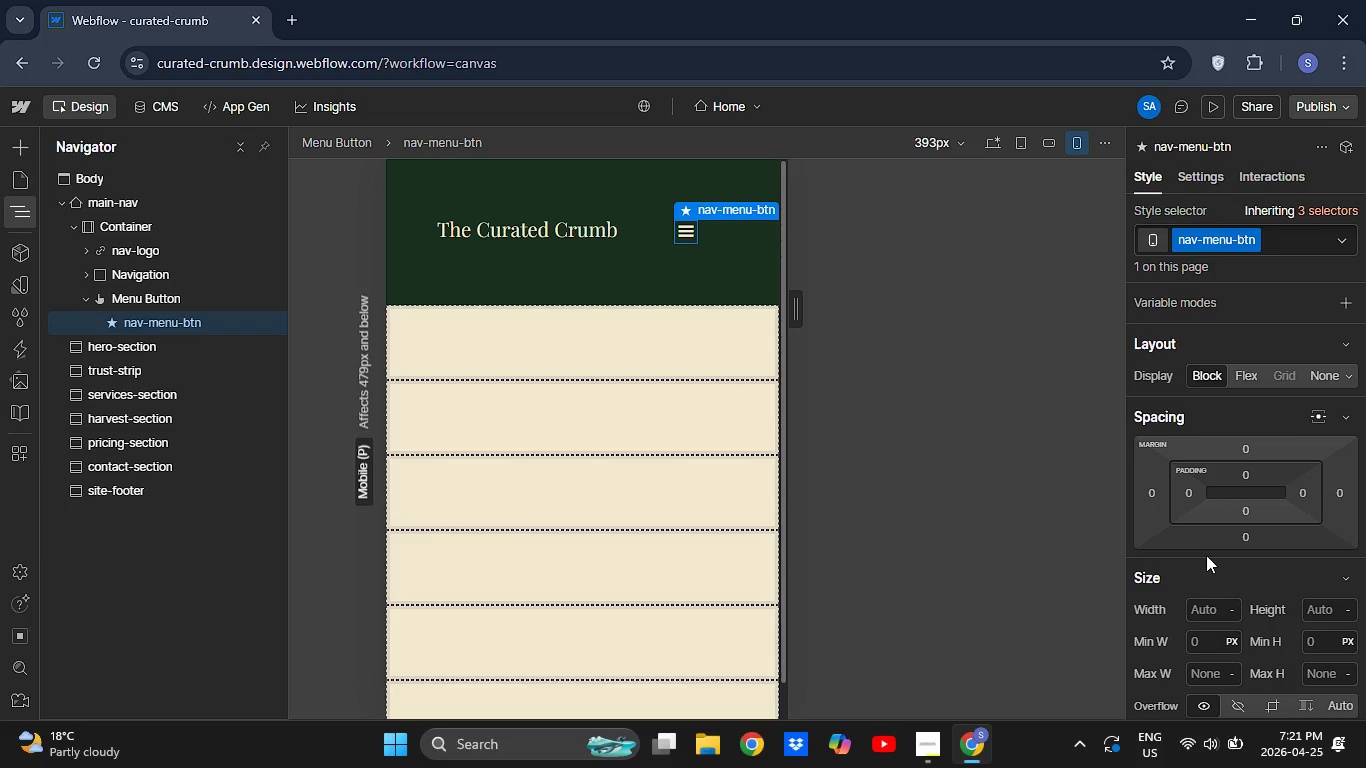 
left_click([1154, 639])
 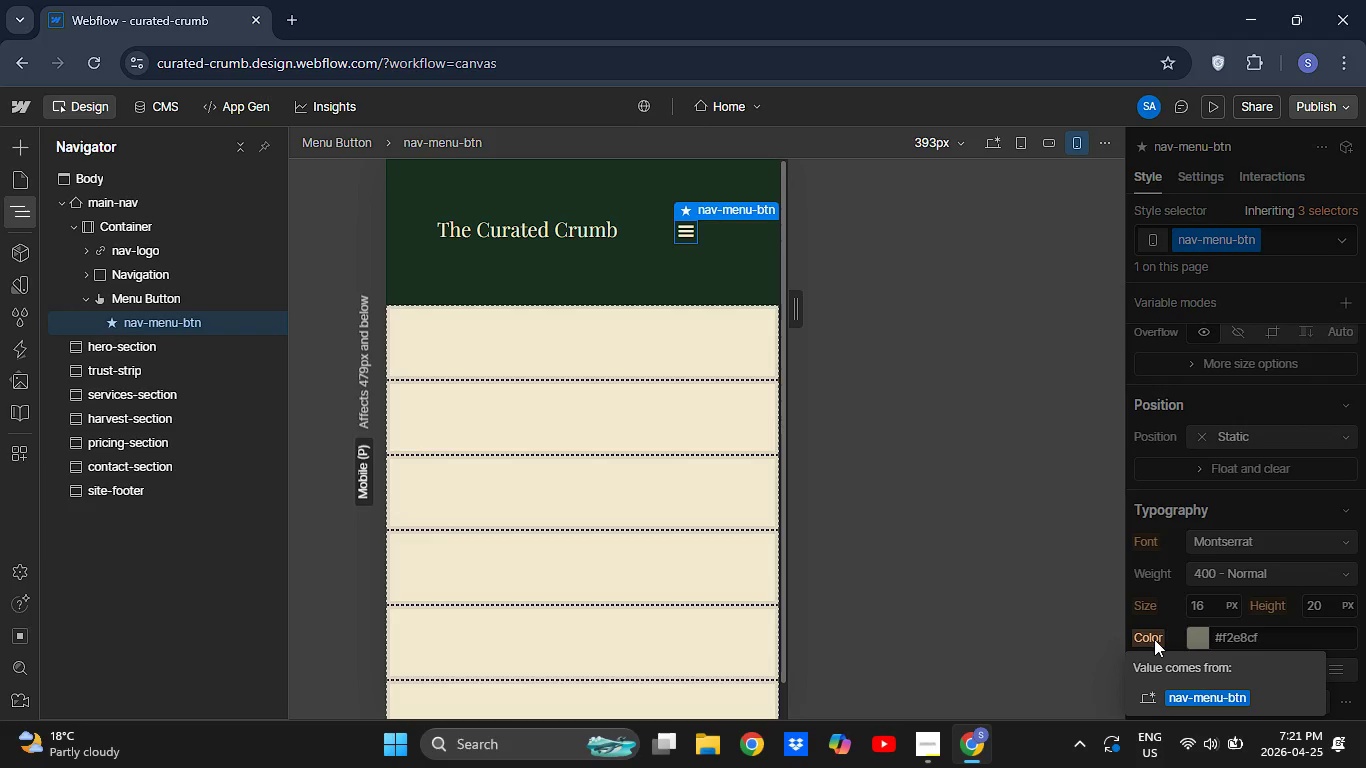 
left_click([1154, 639])
 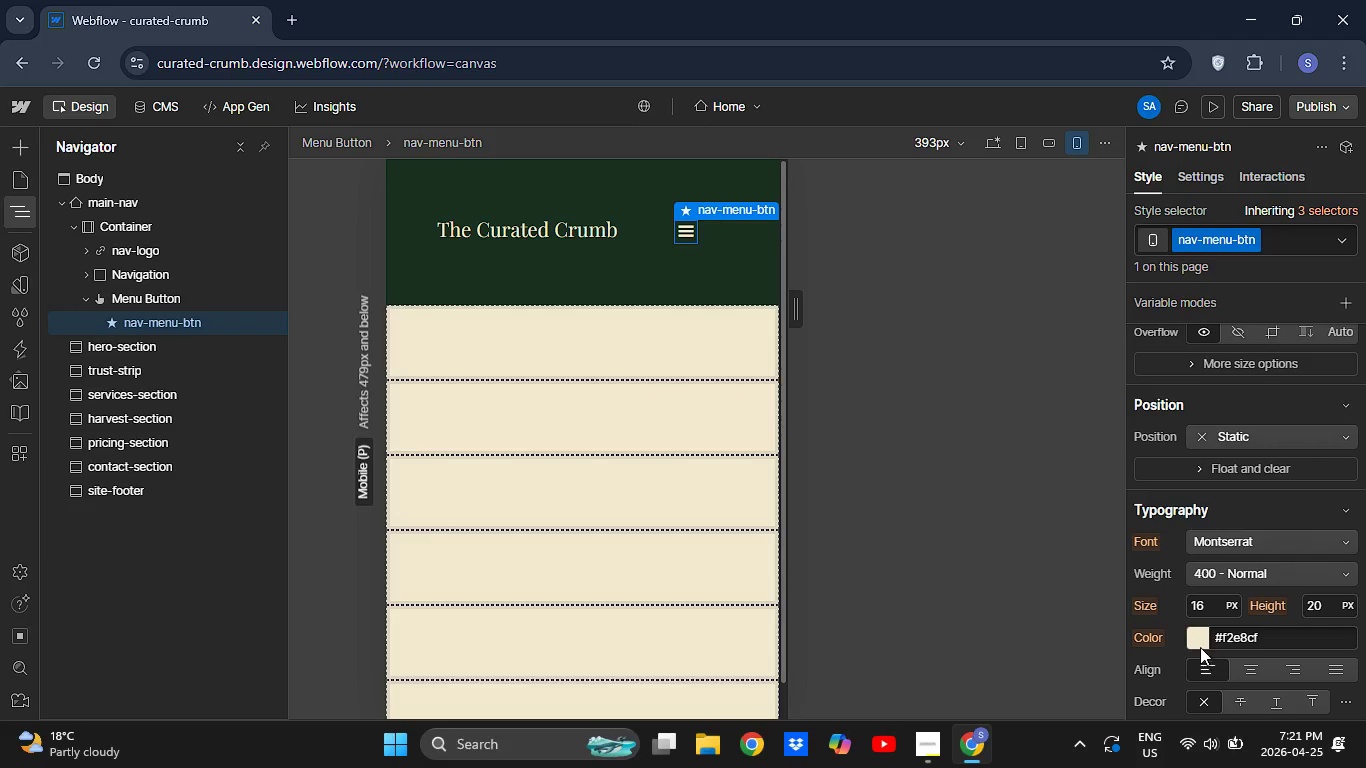 
left_click([1198, 640])
 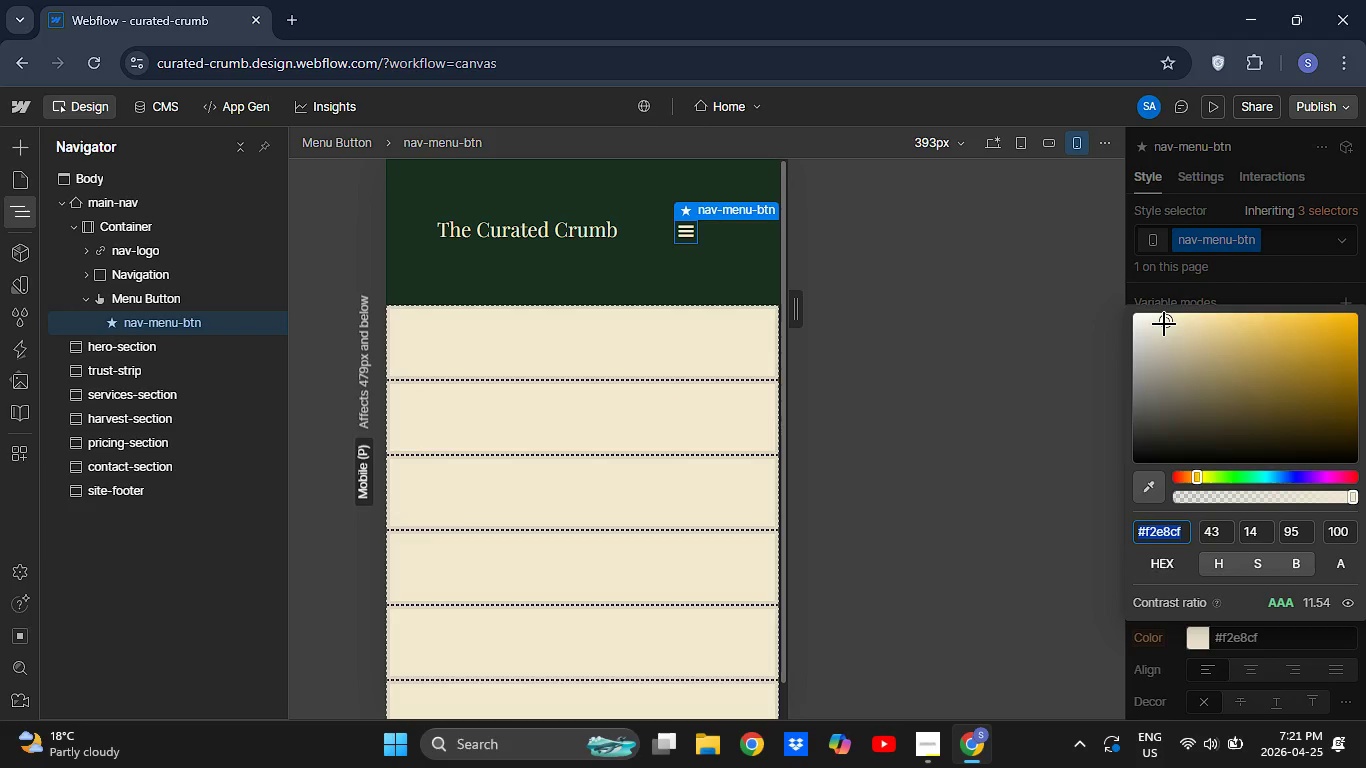 
left_click_drag(start_coordinate=[1164, 324], to_coordinate=[1019, 386])
 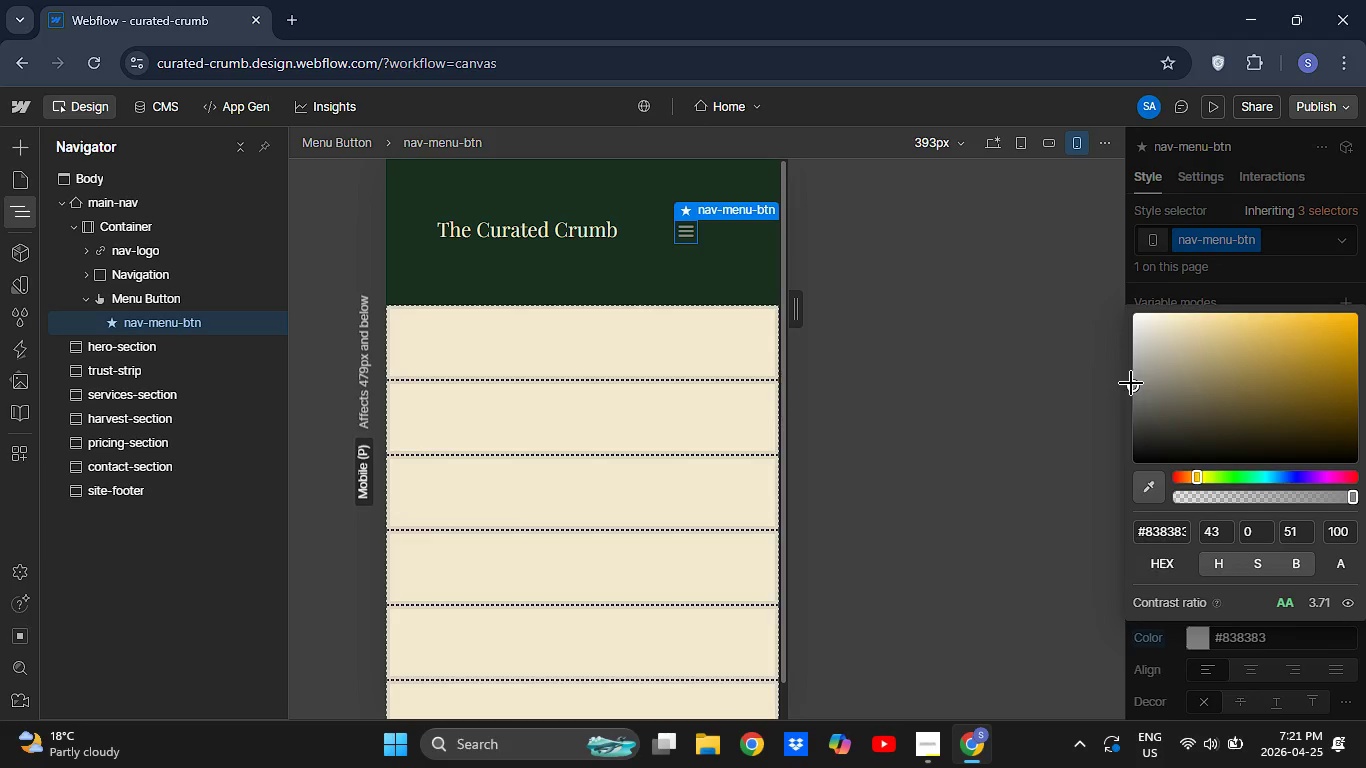 
wait(6.8)
 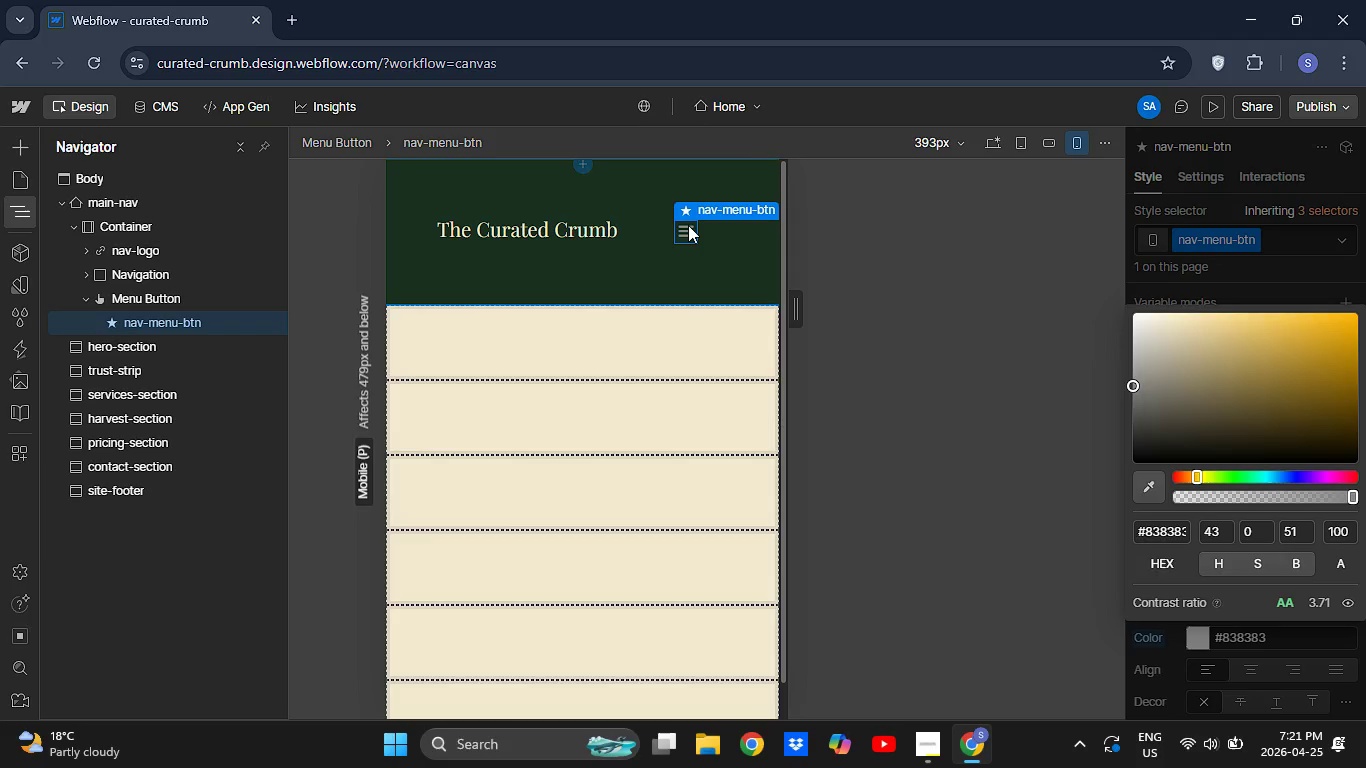 
left_click_drag(start_coordinate=[1131, 383], to_coordinate=[1156, 425])
 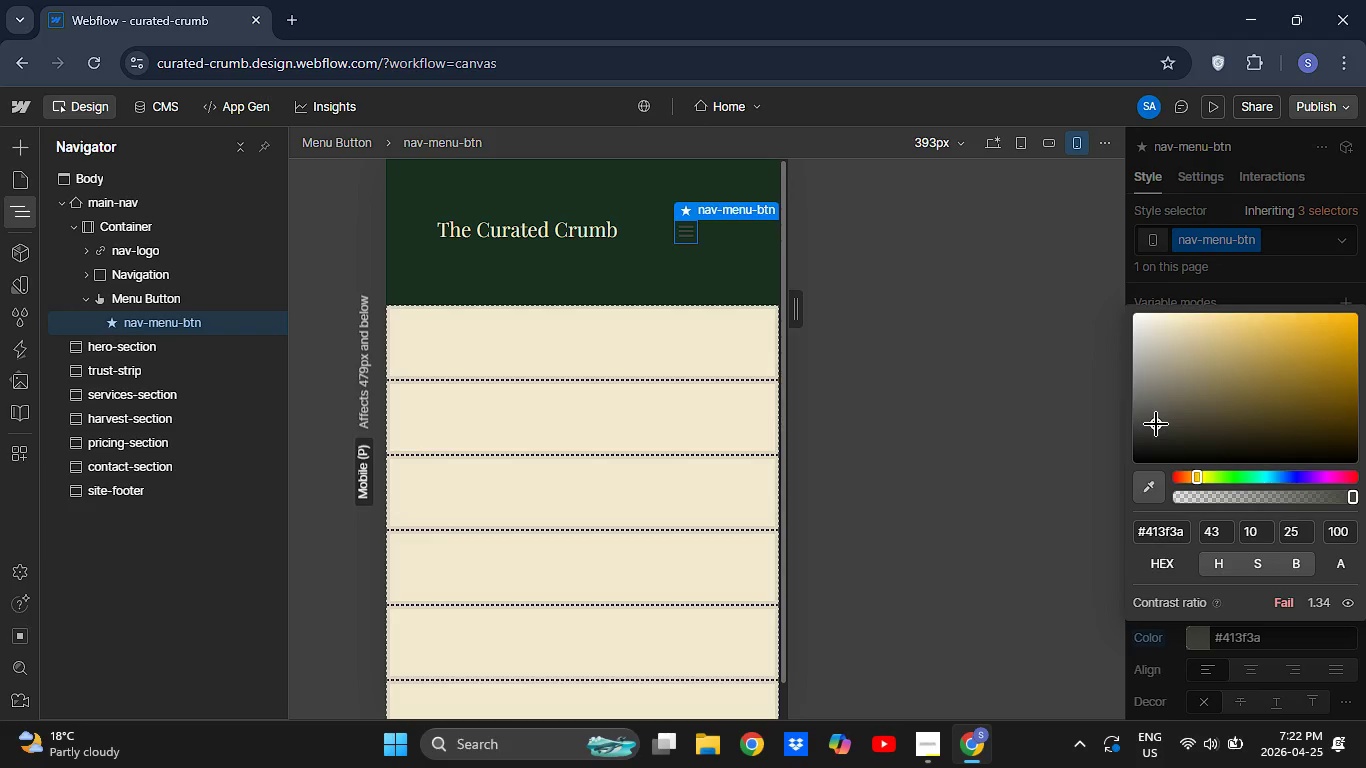 
left_click([1156, 424])
 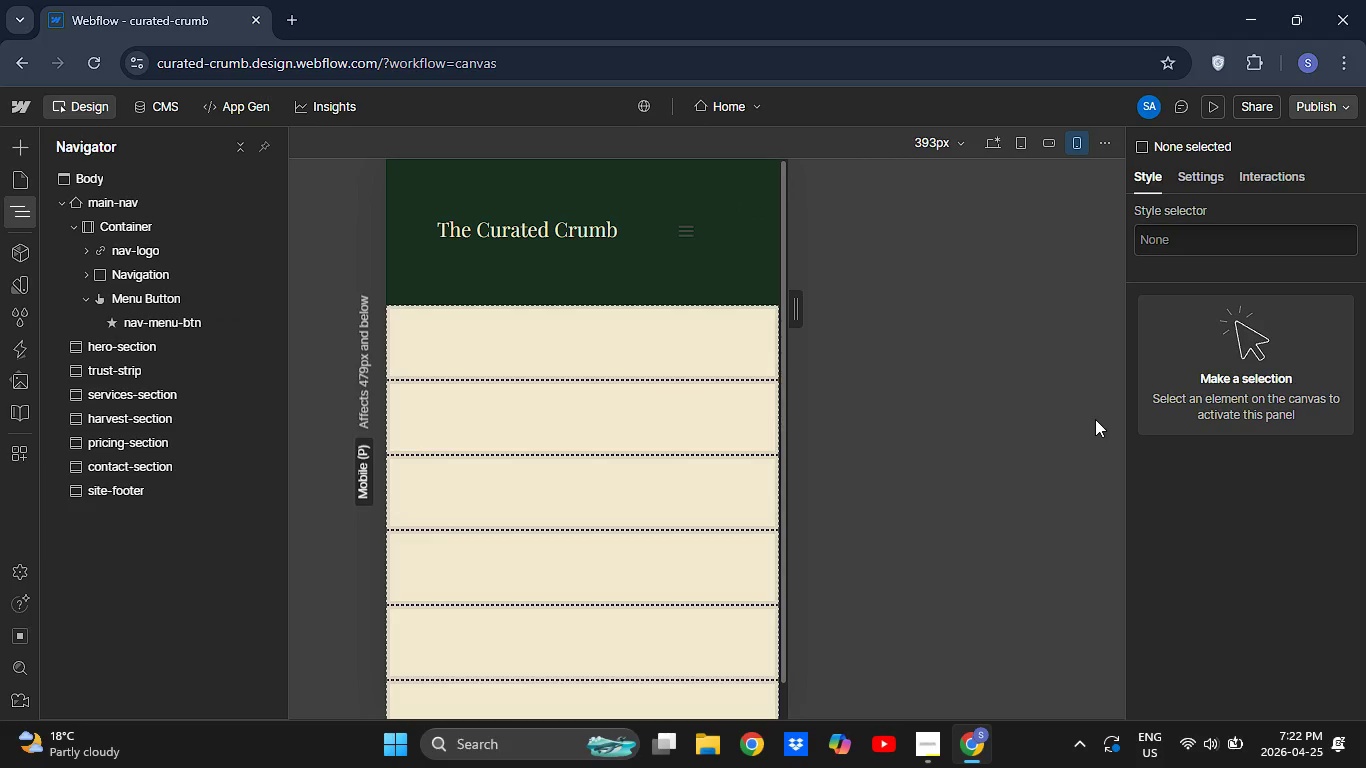 
left_click([1095, 419])
 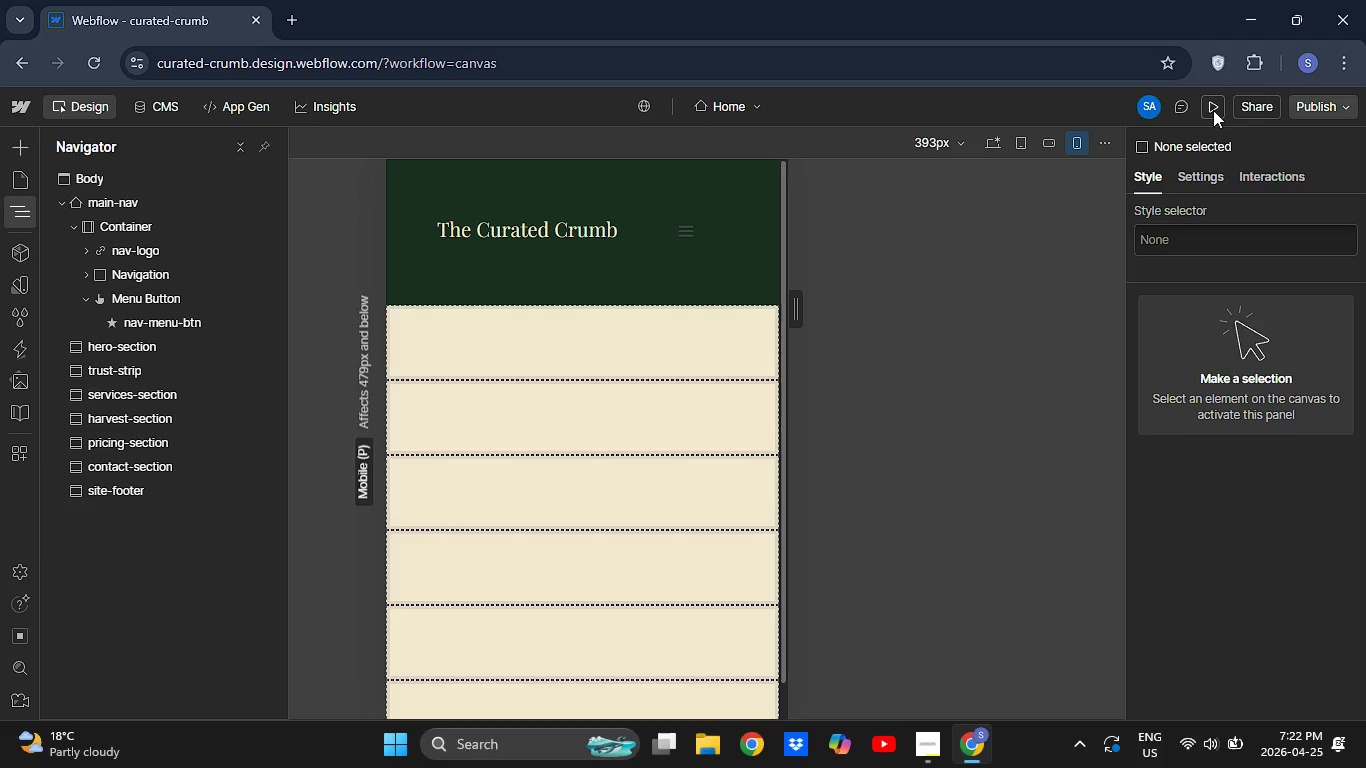 
left_click([1213, 110])
 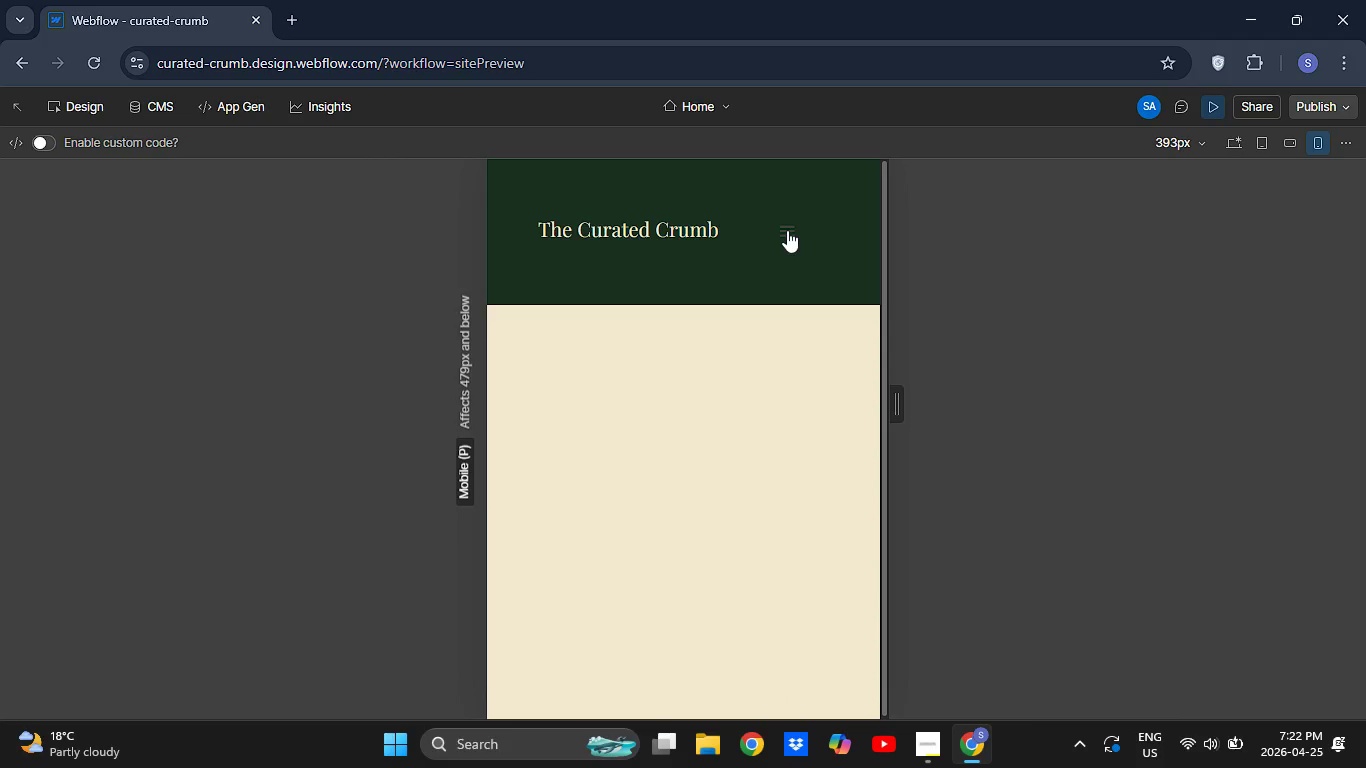 
left_click([787, 230])
 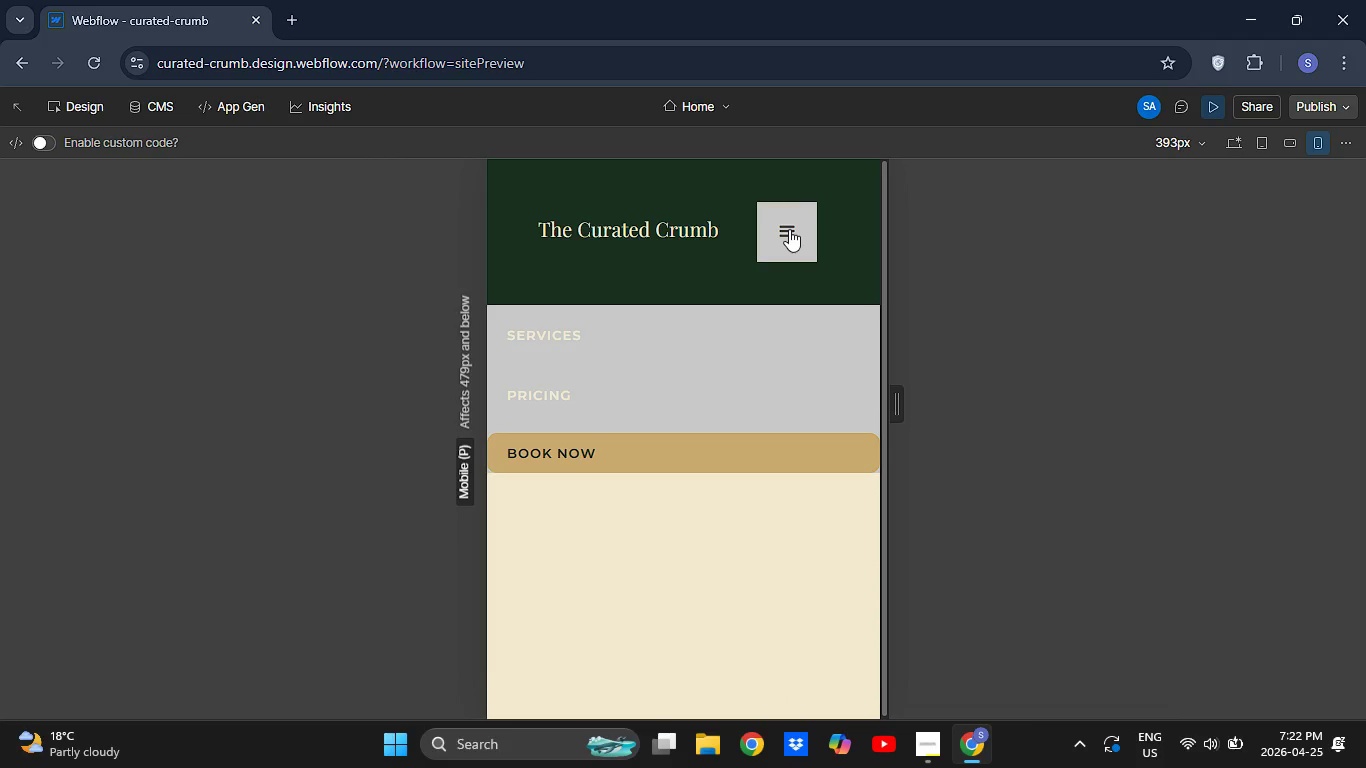 
left_click([789, 229])
 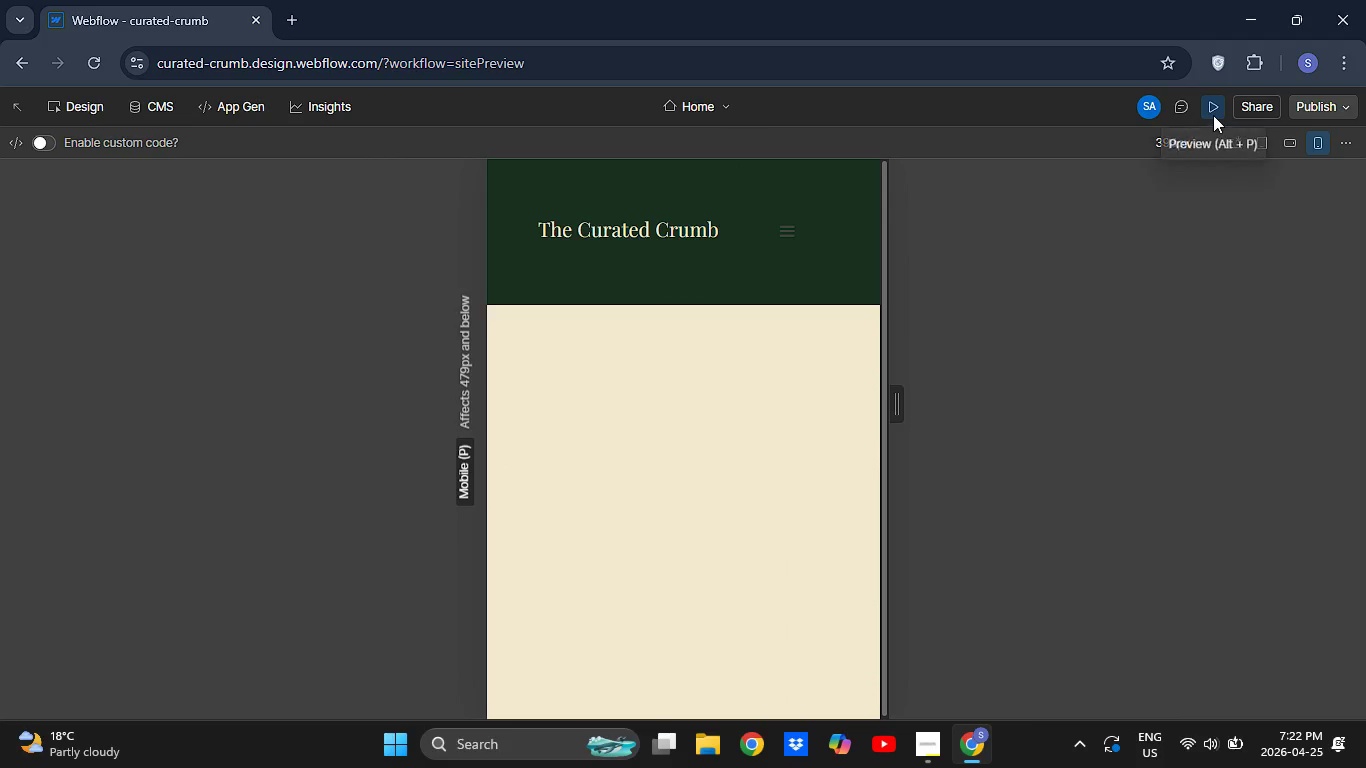 
left_click([1213, 115])
 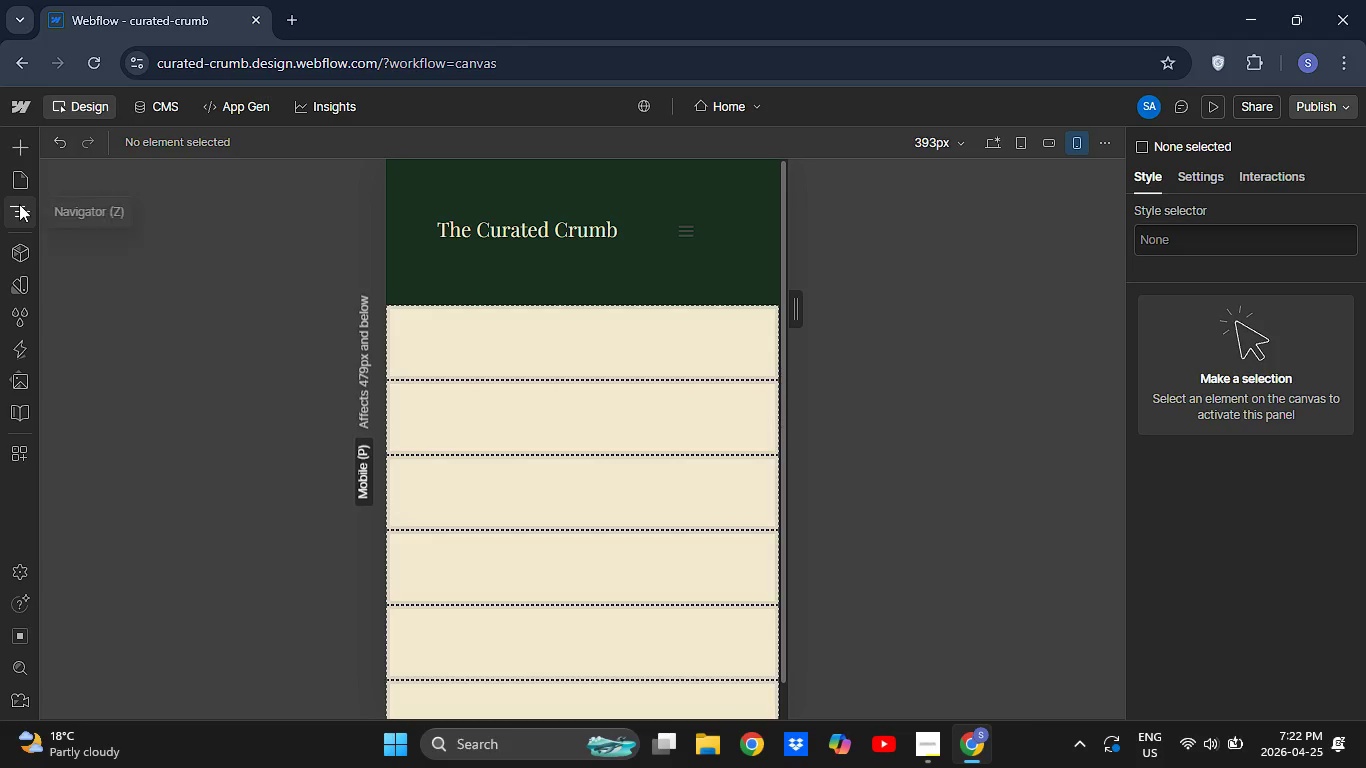 
left_click([19, 204])
 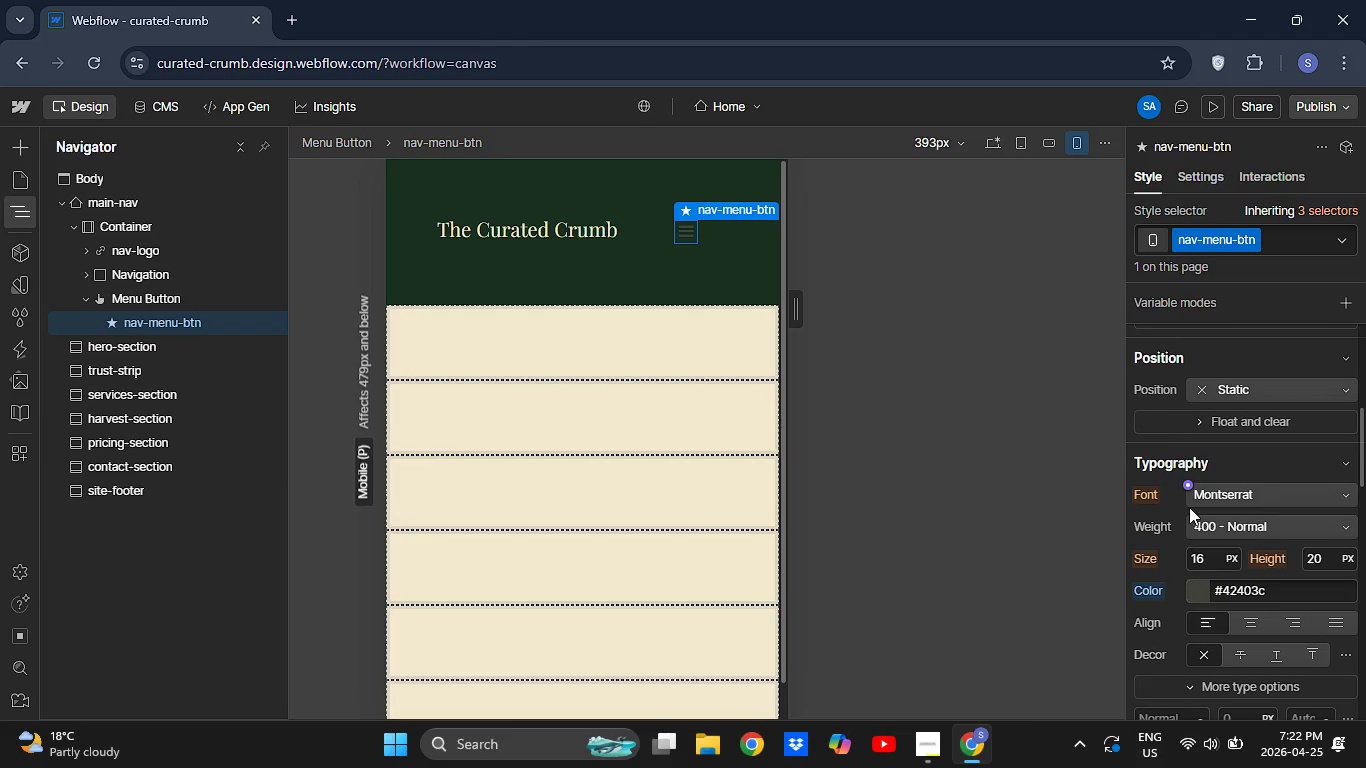 
wait(7.55)
 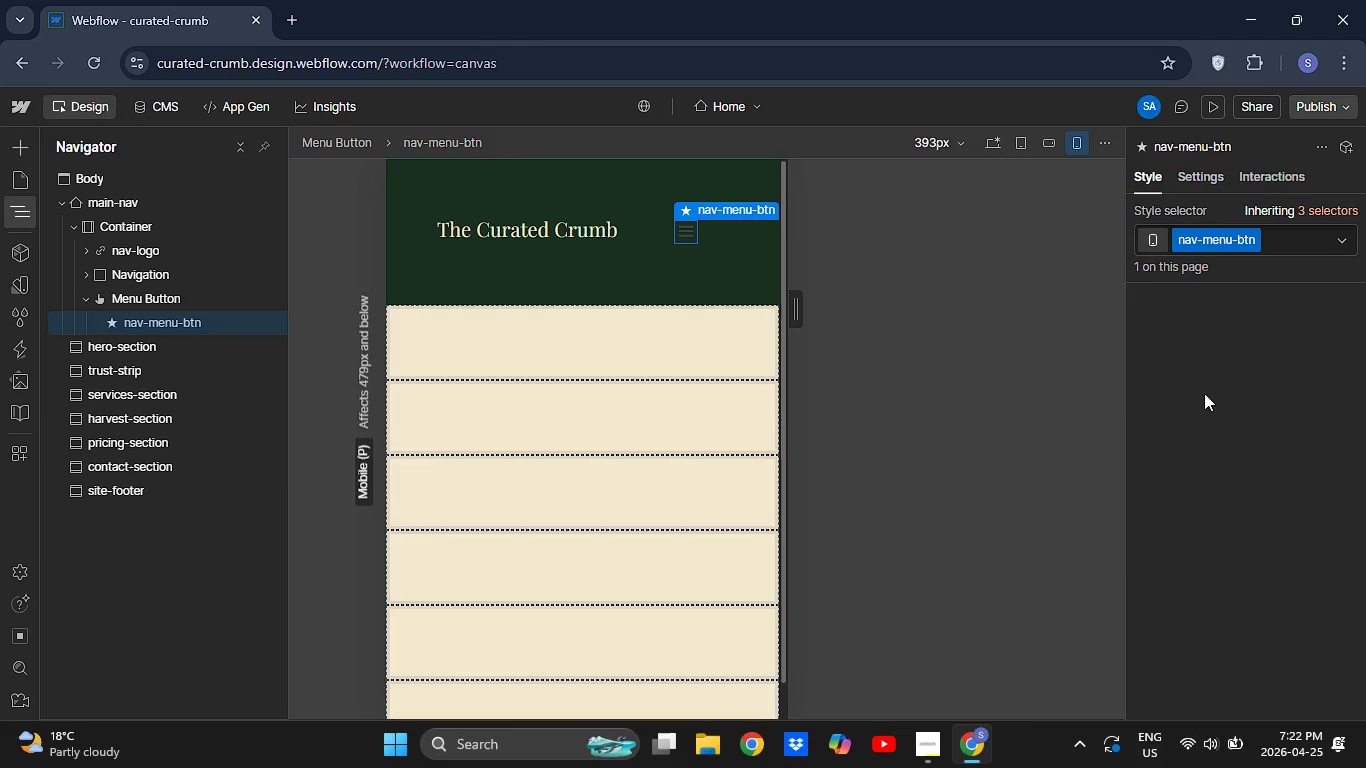 
left_click([1141, 575])
 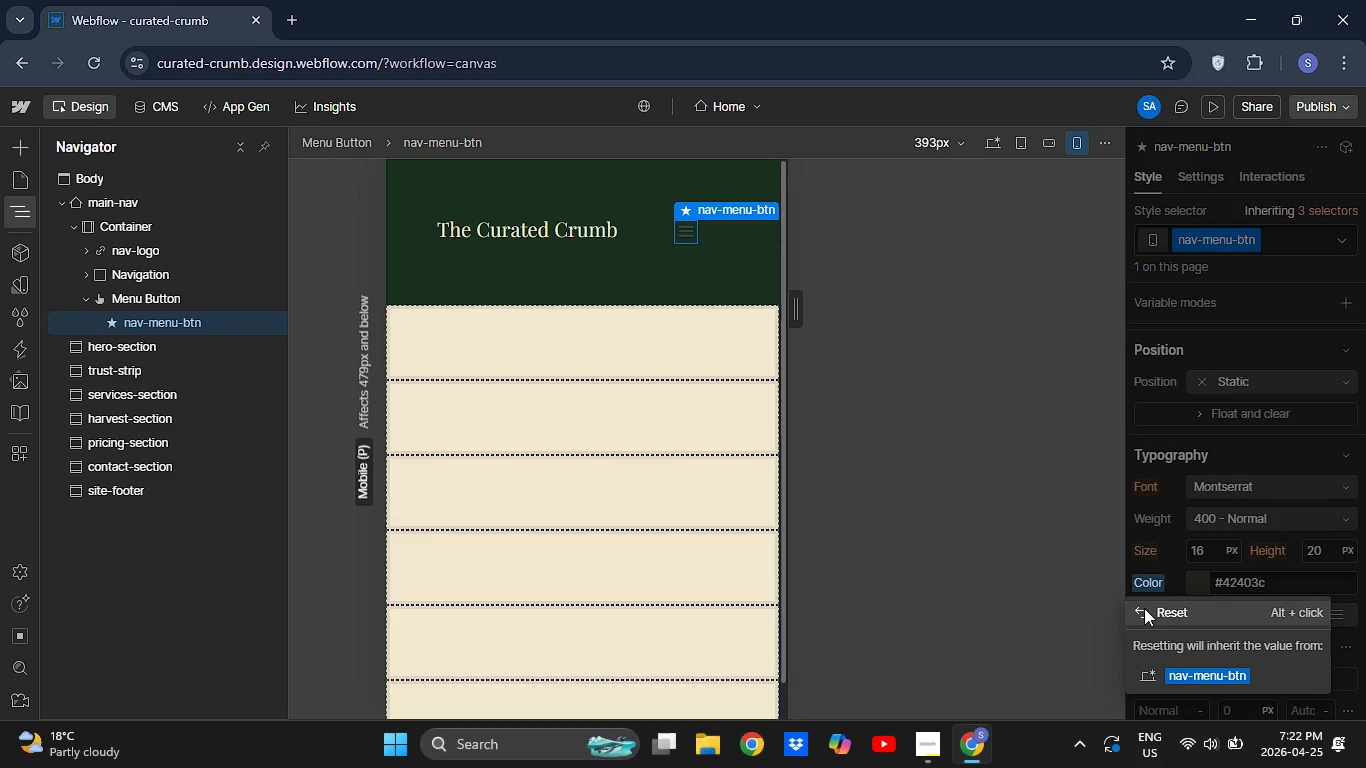 
left_click([1144, 608])
 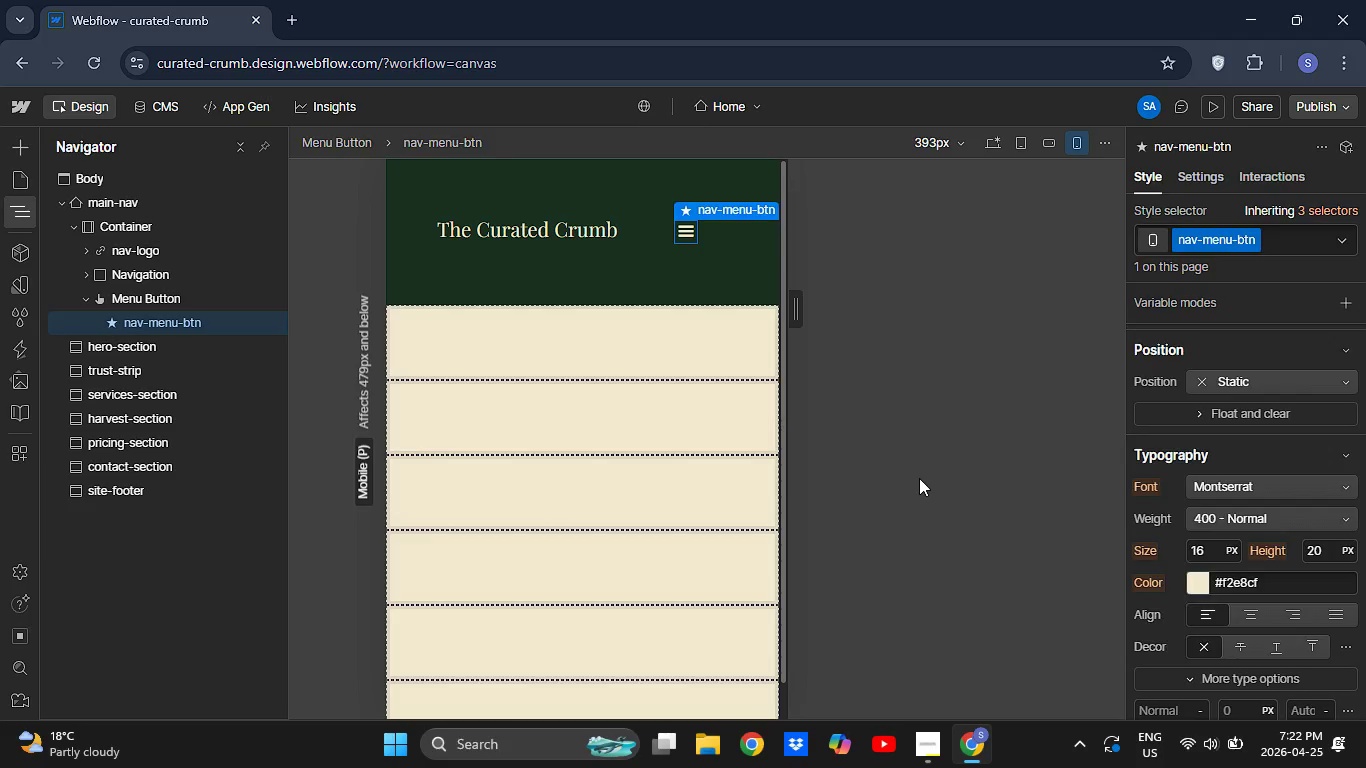 
left_click([919, 478])
 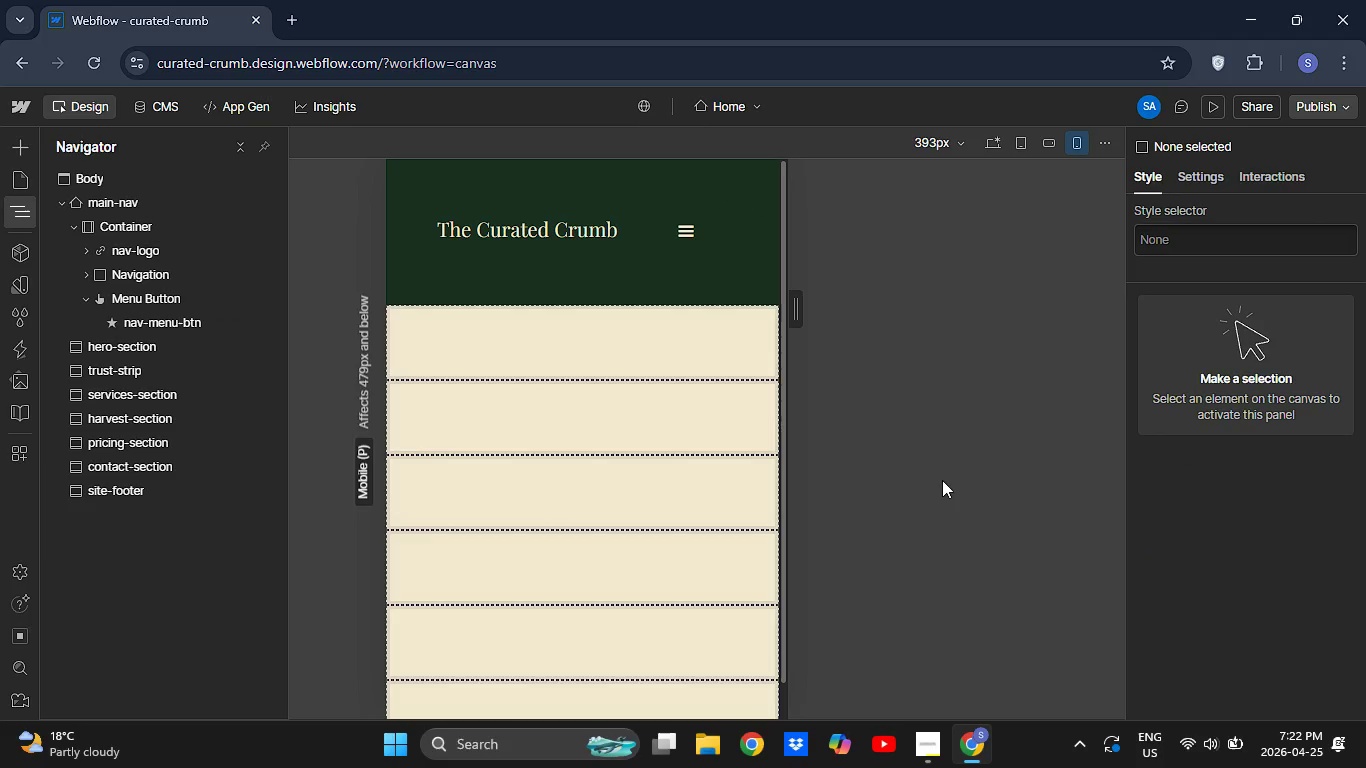 
wait(10.49)
 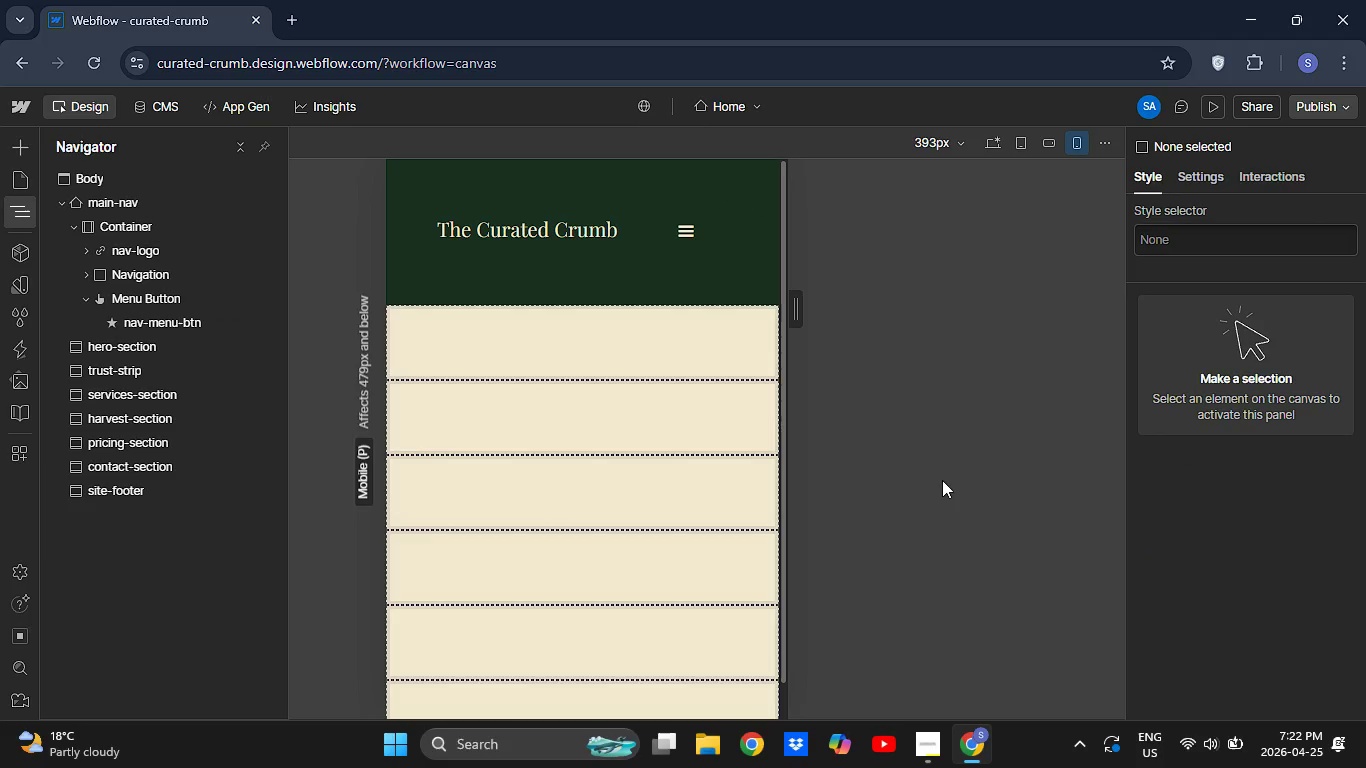 
left_click([57, 202])
 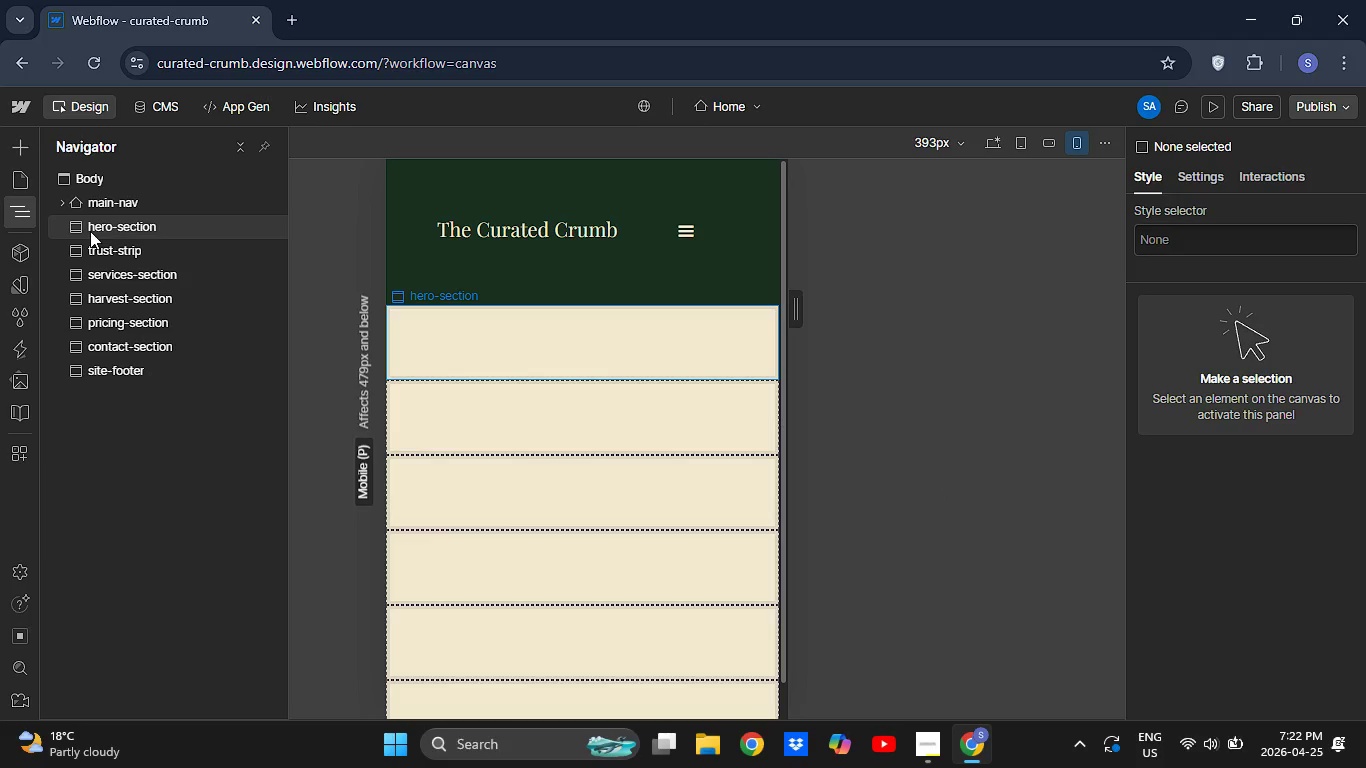 
left_click([90, 231])
 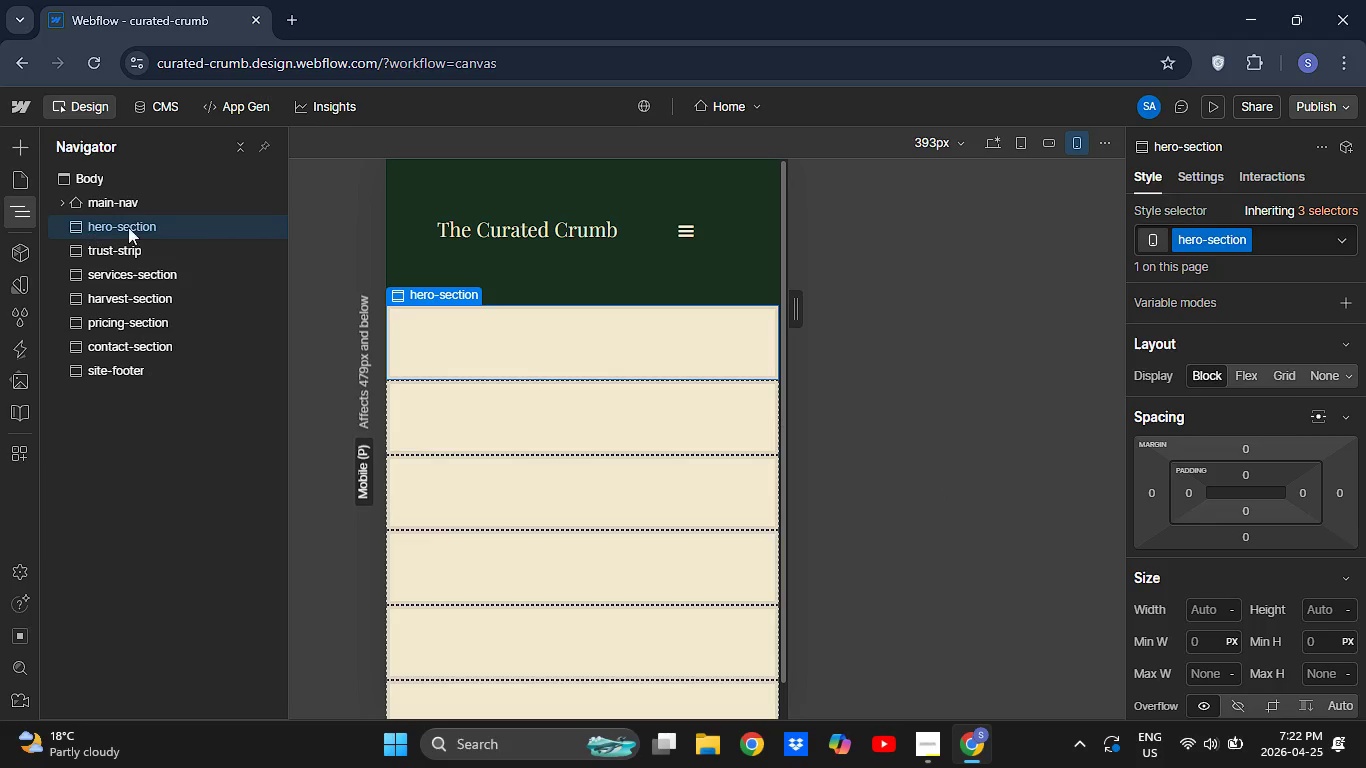 
wait(5.88)
 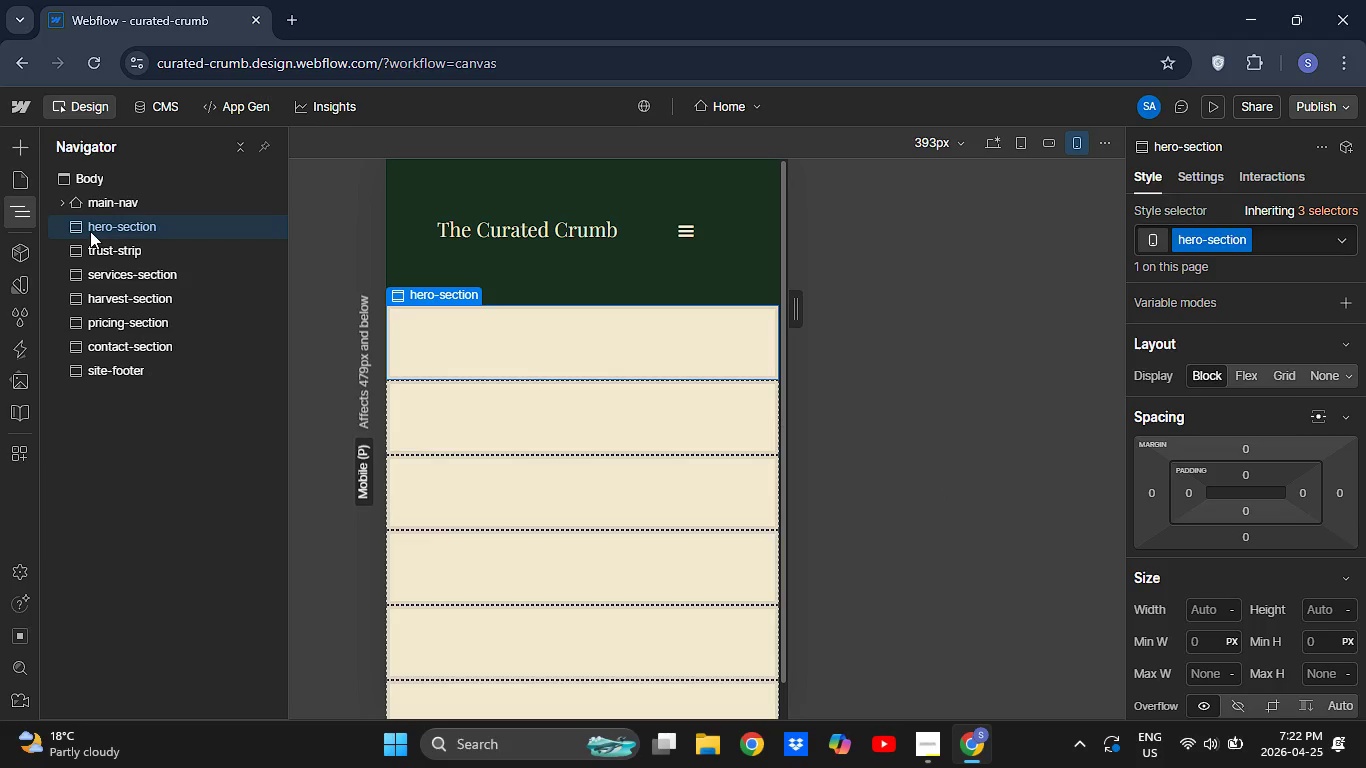 
mouse_move([1248, 470])
 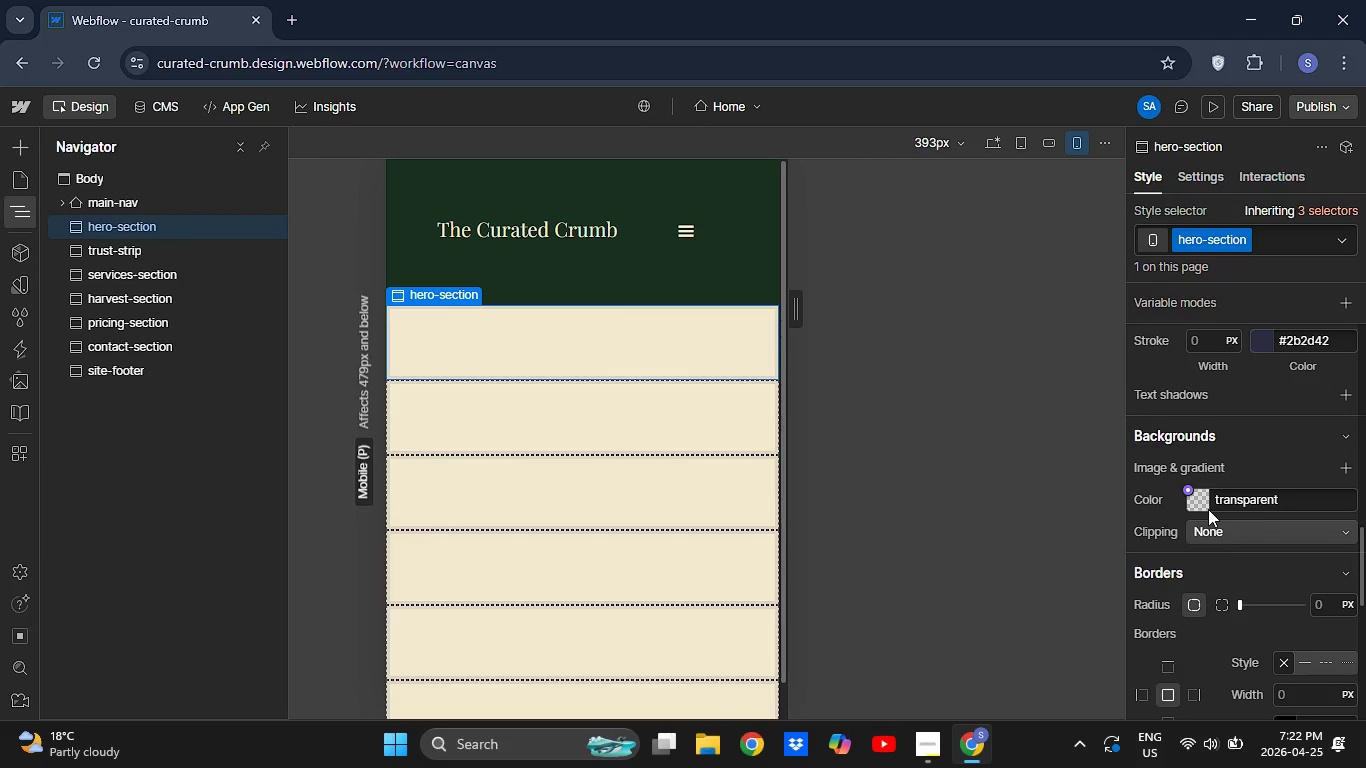 
left_click([1202, 507])
 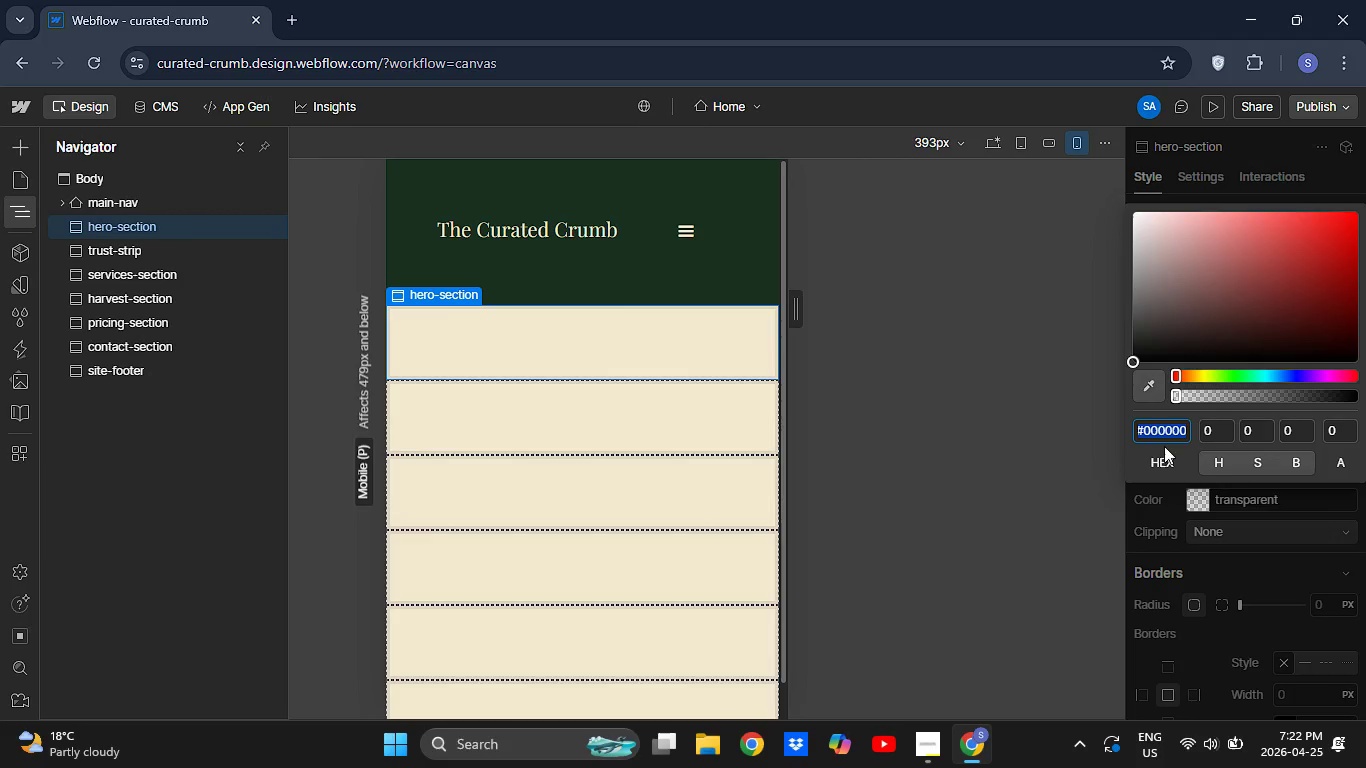 
key(Backspace)
type(#1b3022)
 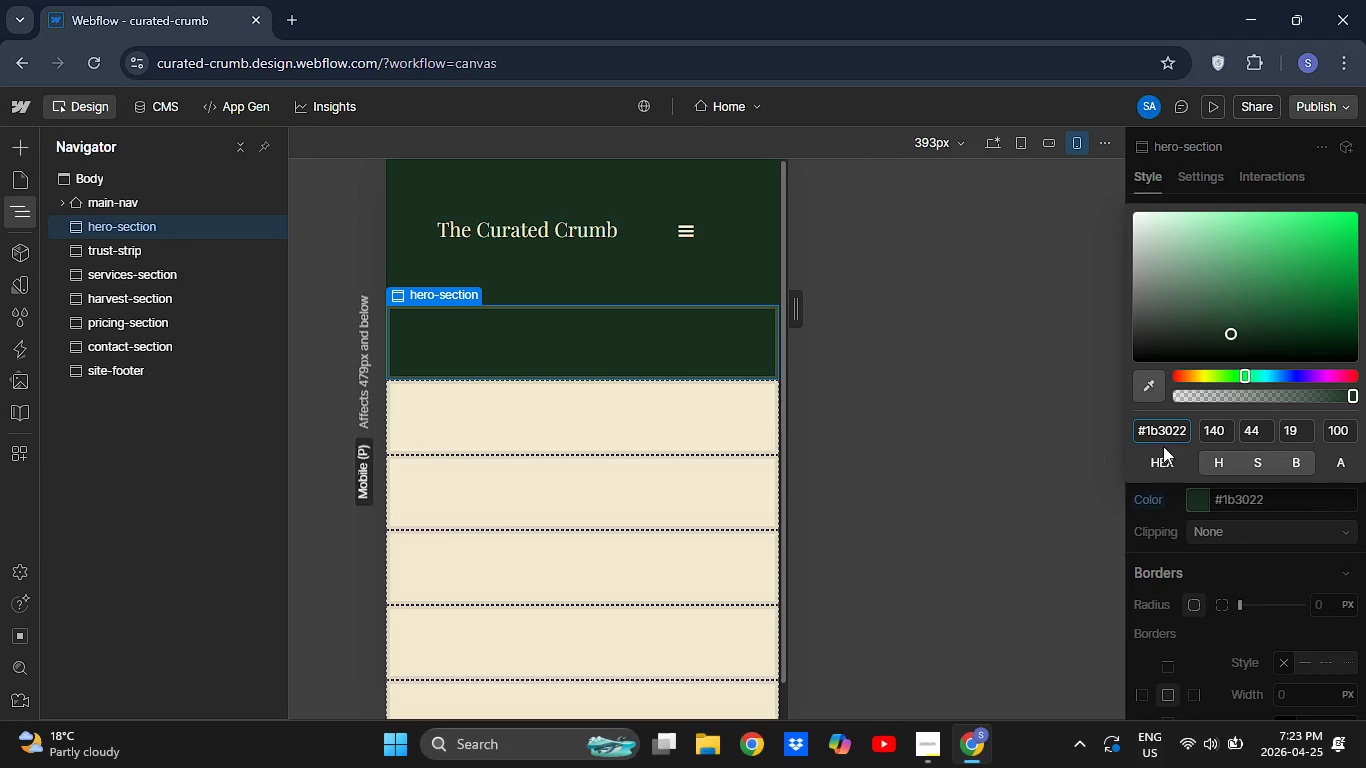 
 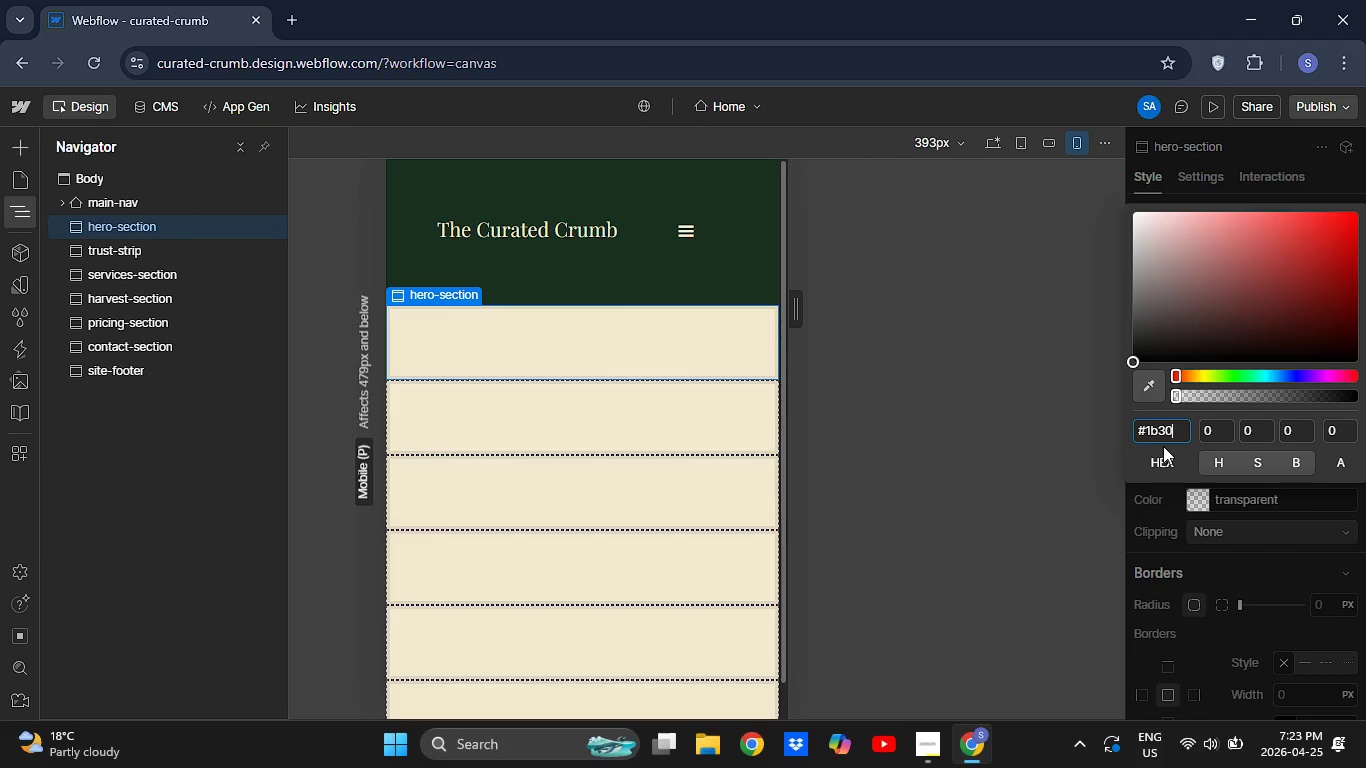 
key(Enter)
 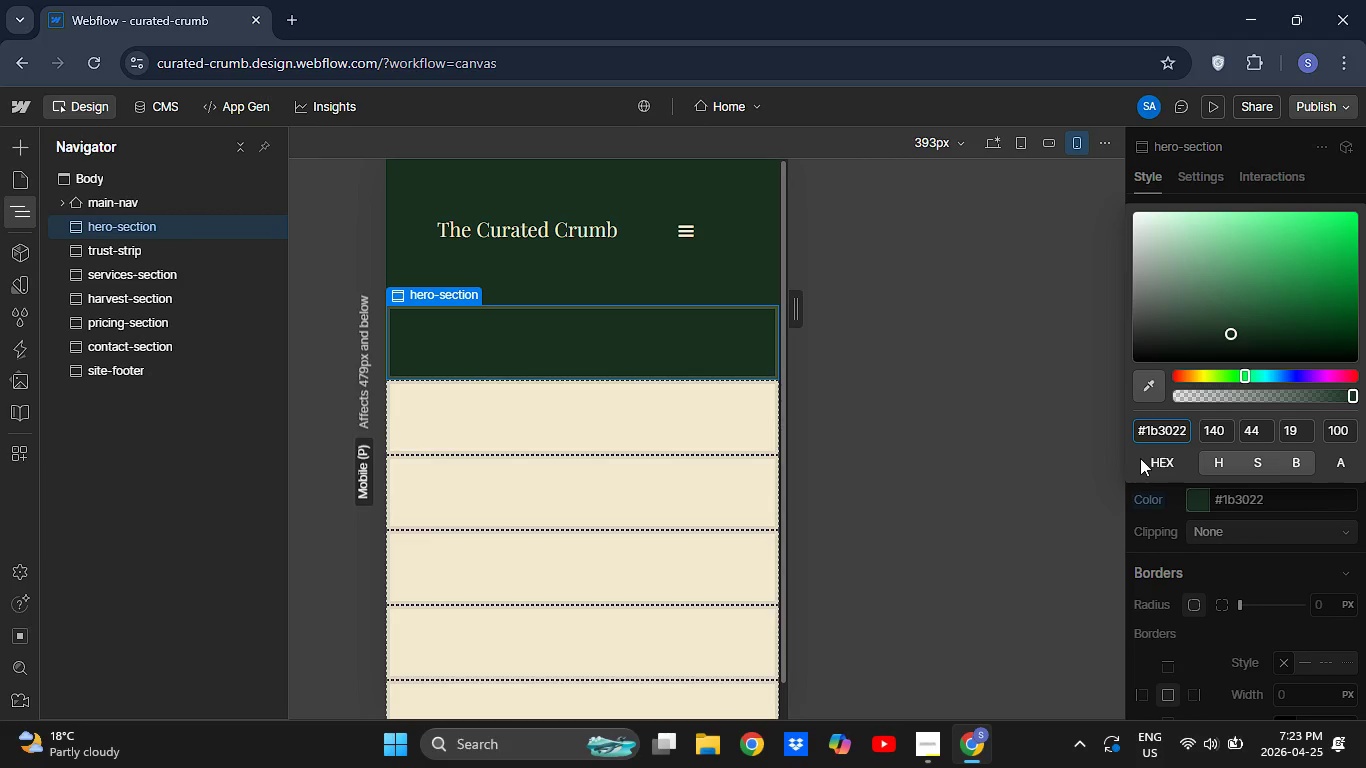 
wait(8.48)
 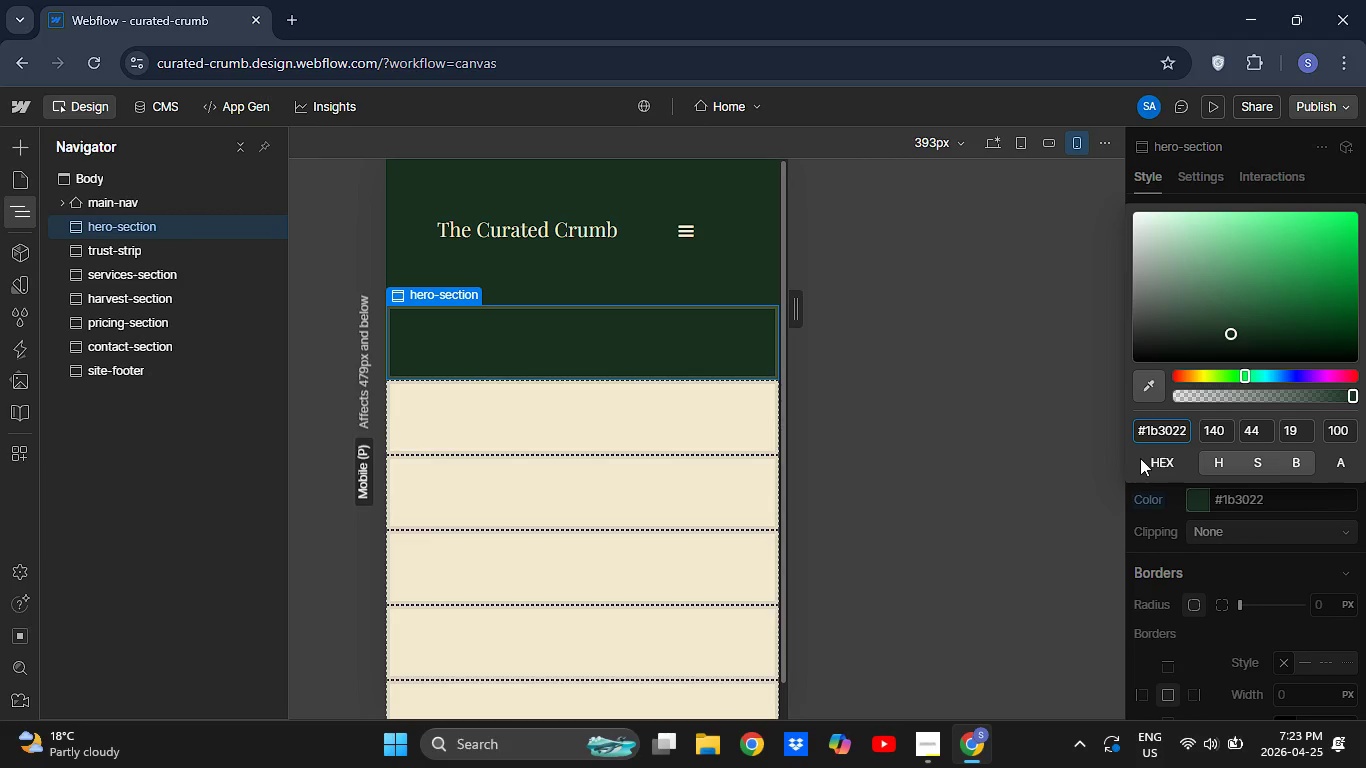 
left_click([1170, 483])
 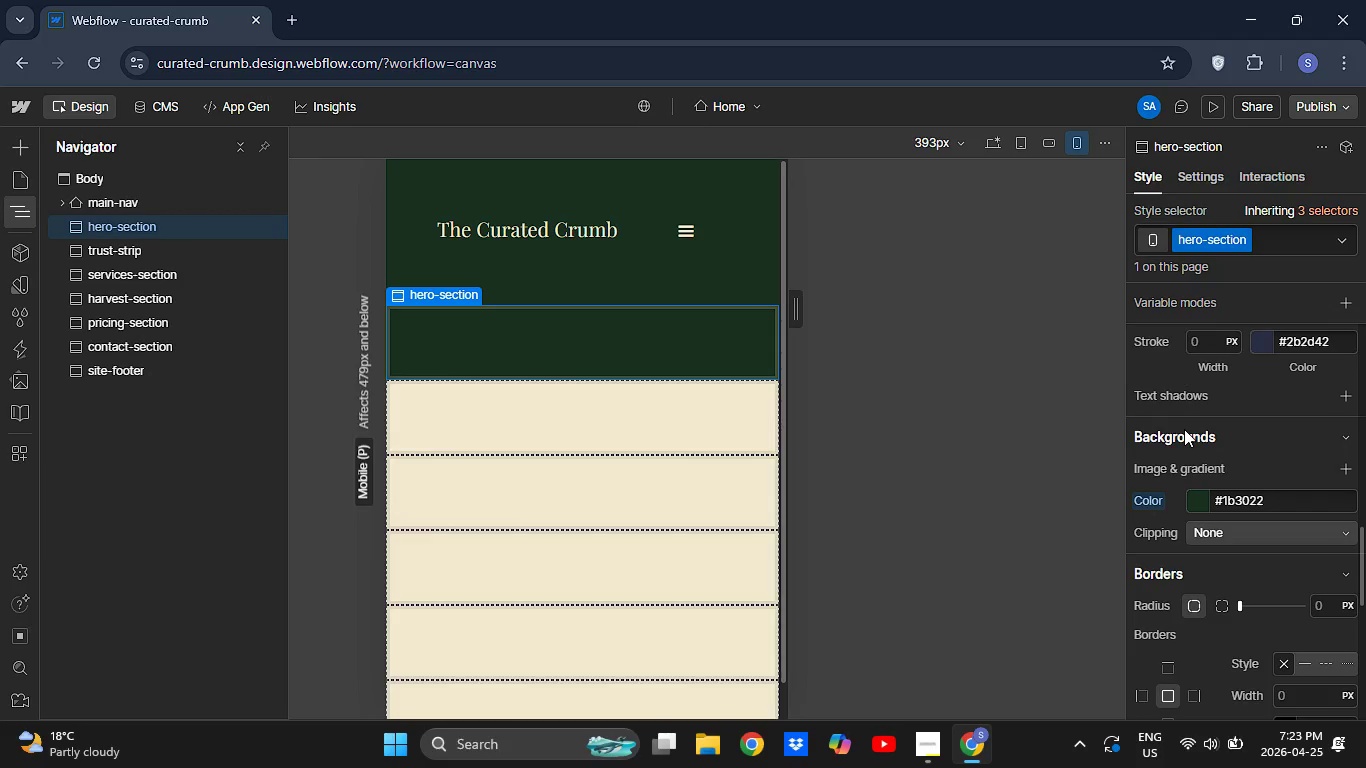 
scroll: coordinate [1184, 429], scroll_direction: up, amount: 1.0
 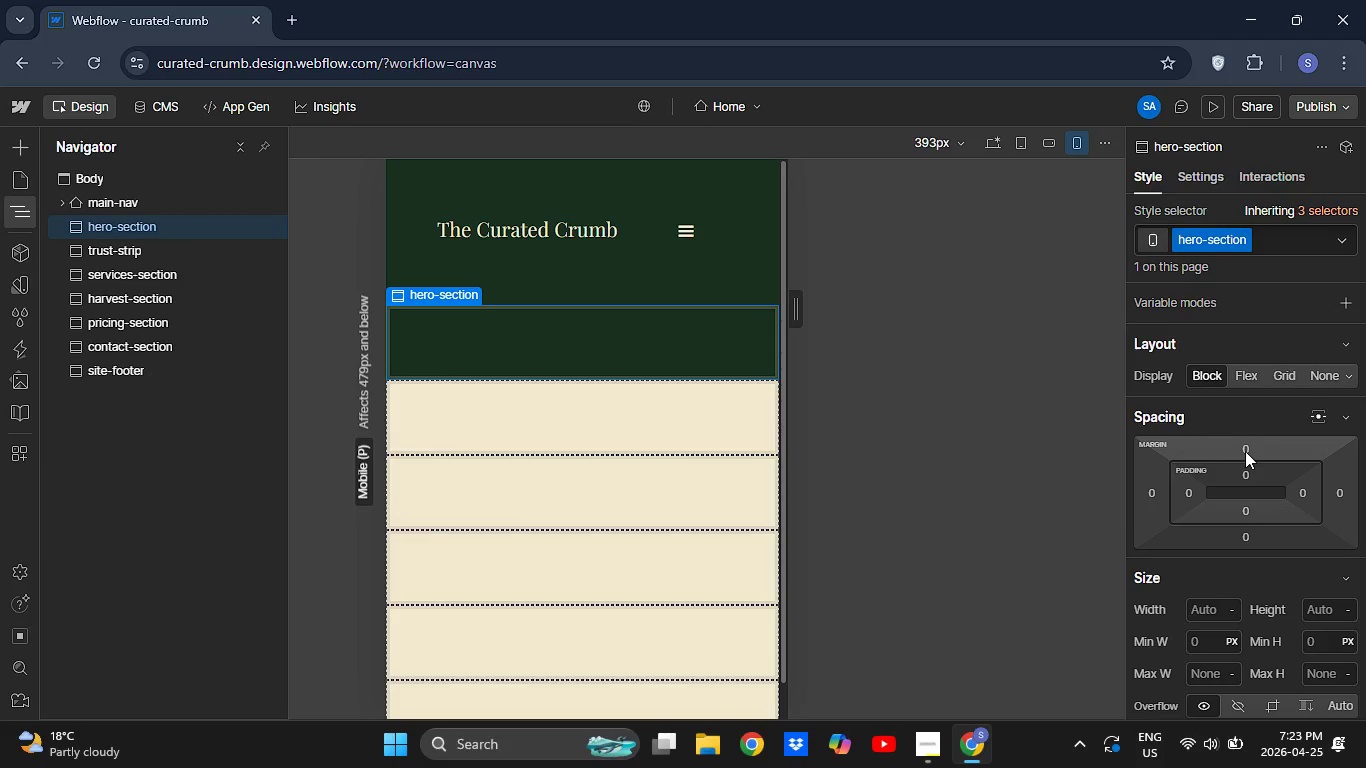 
wait(5.04)
 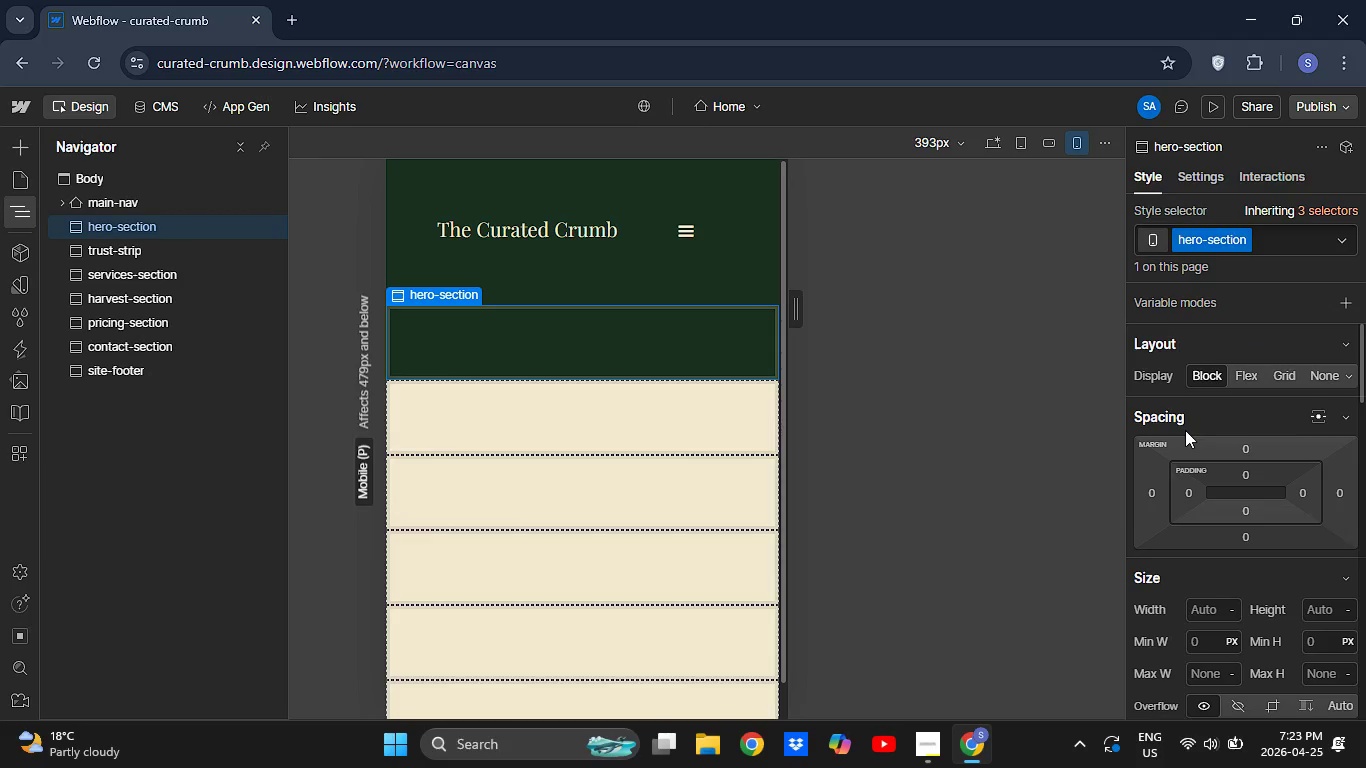 
left_click_drag(start_coordinate=[1245, 450], to_coordinate=[1252, 330])
 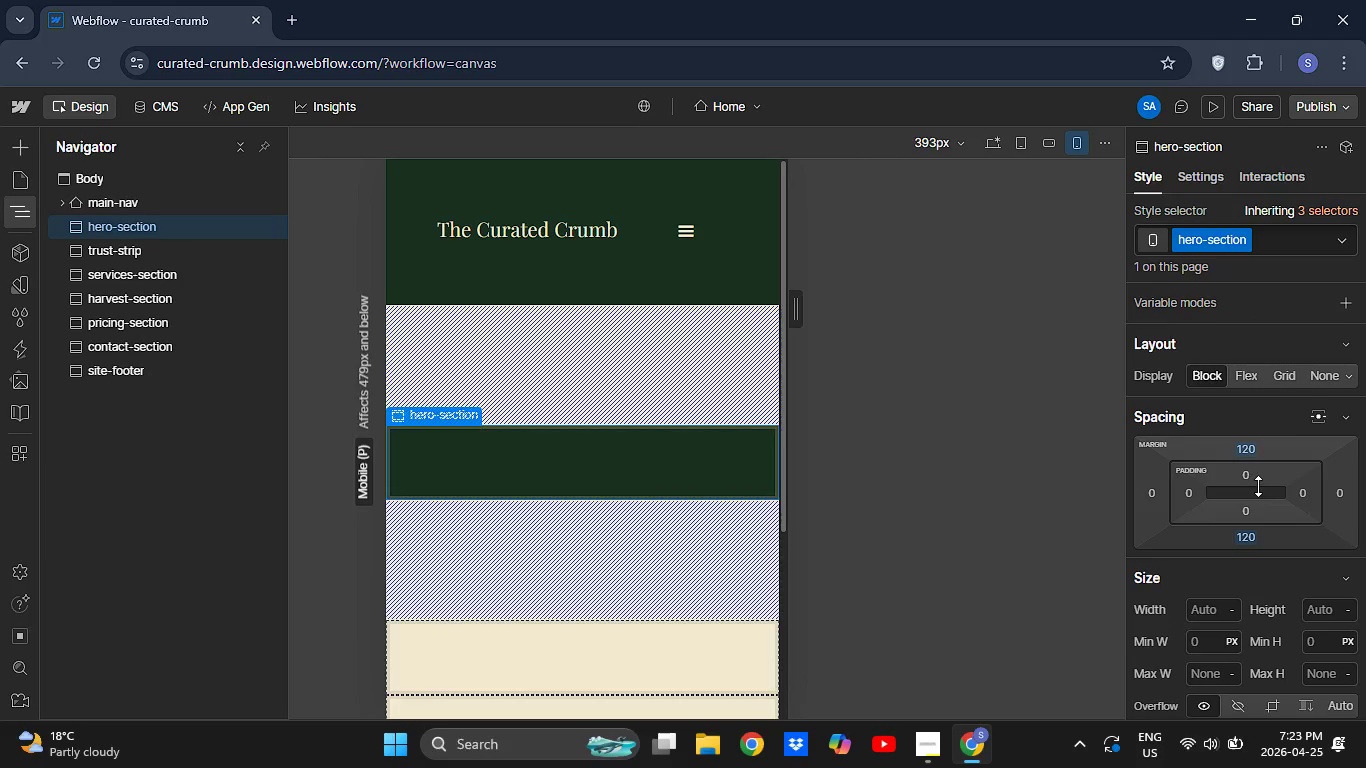 
hold_key(key=AltLeft, duration=14.97)
 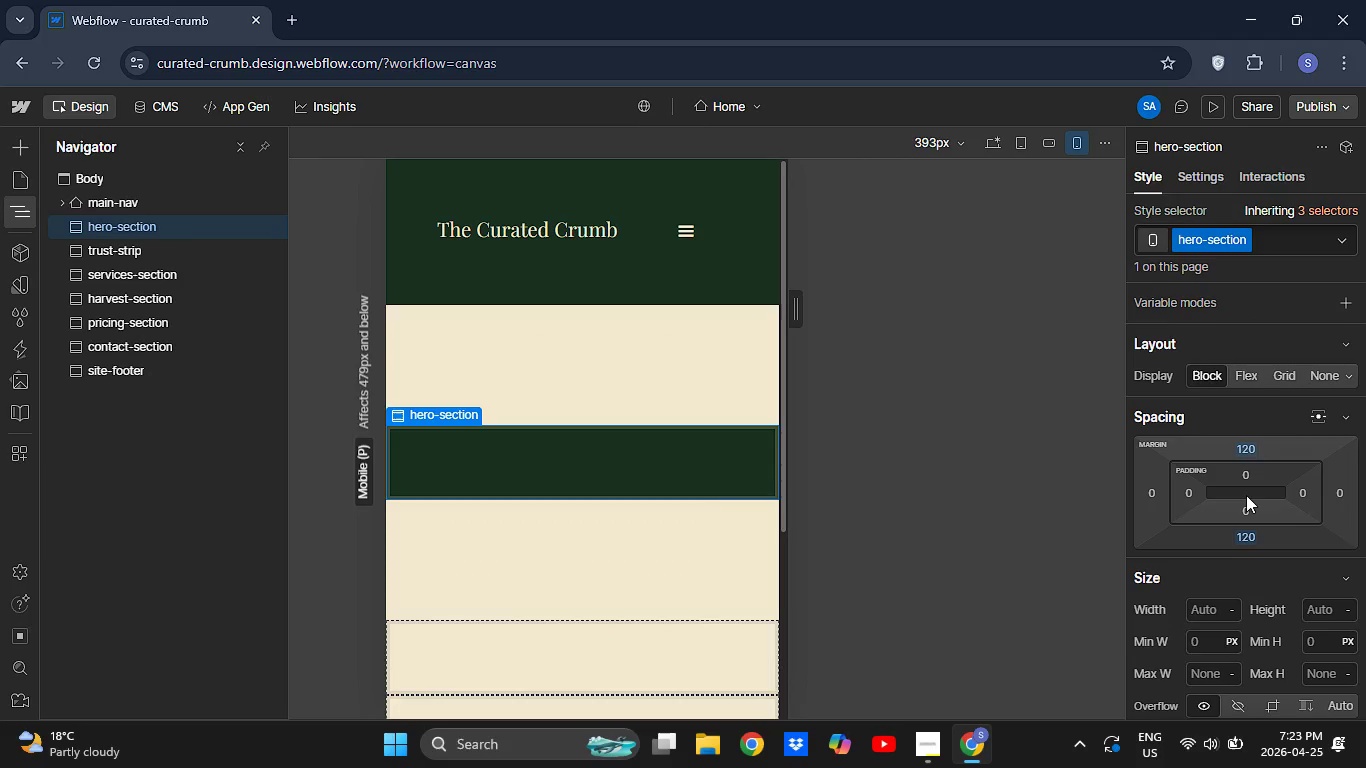 
mouse_move([1227, 489])
 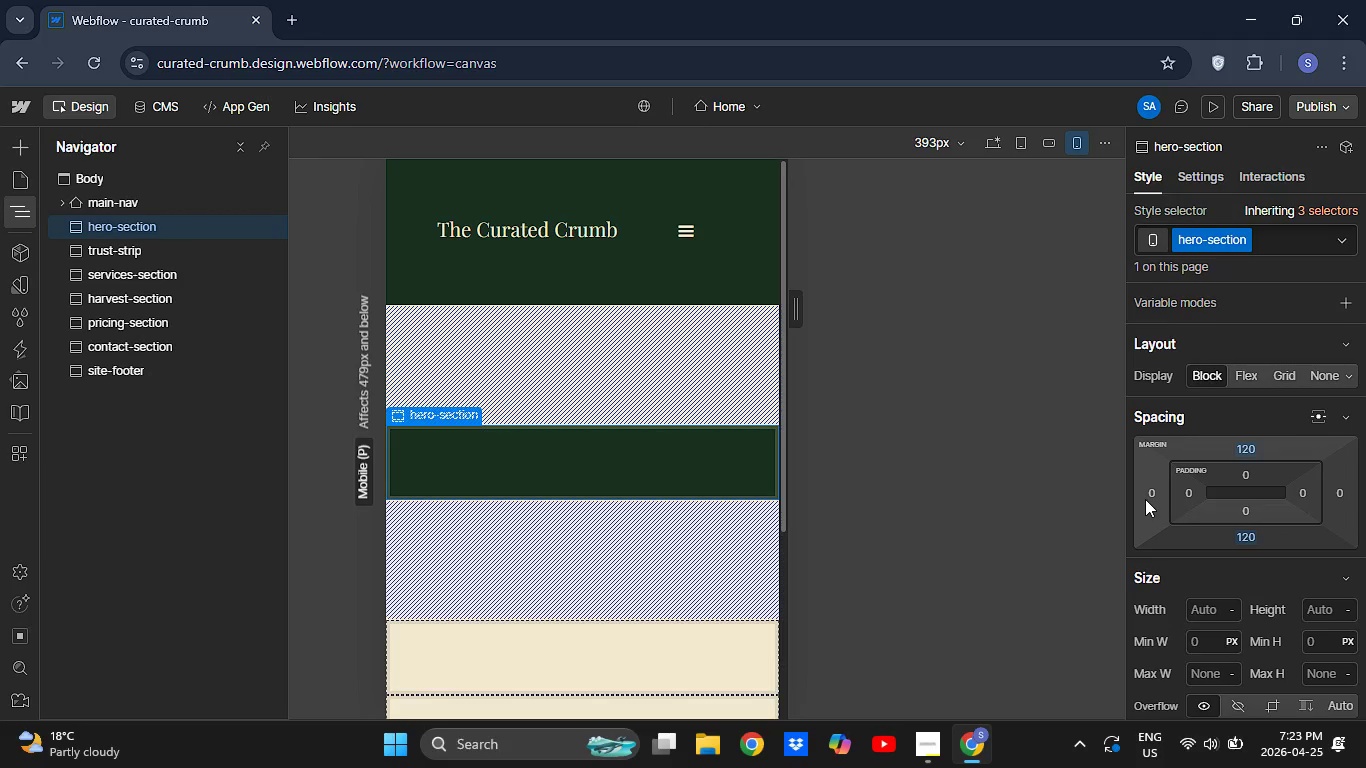 
wait(7.55)
 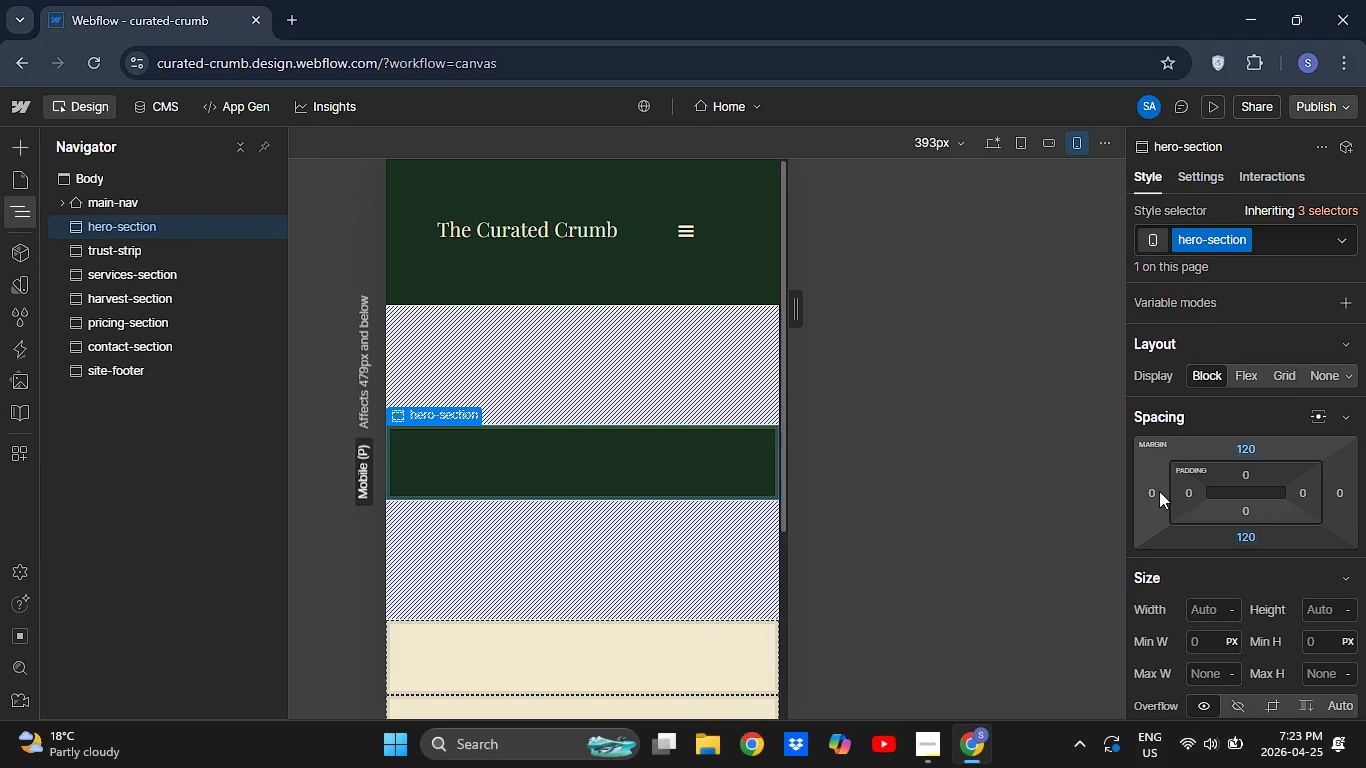 
left_click_drag(start_coordinate=[1162, 495], to_coordinate=[1123, 519])
 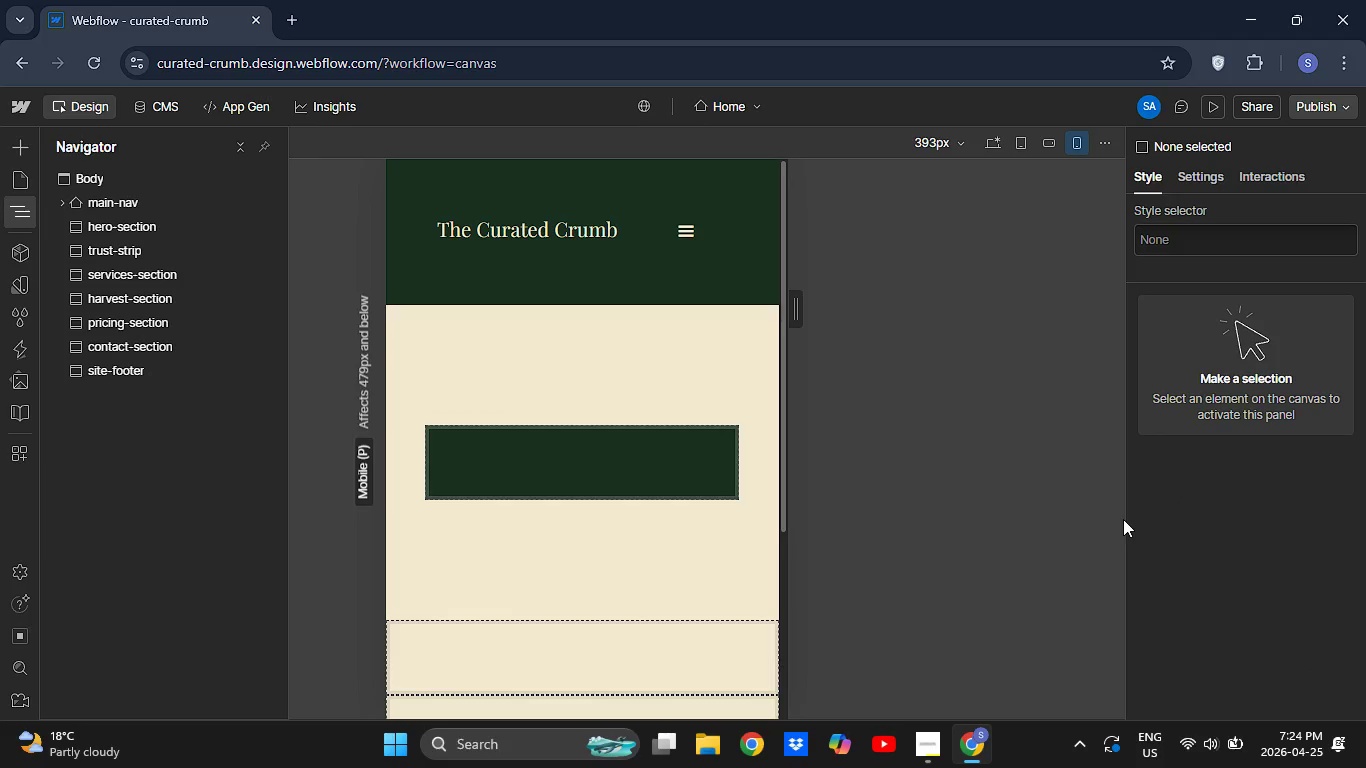 
hold_key(key=AltLeft, duration=18.31)
 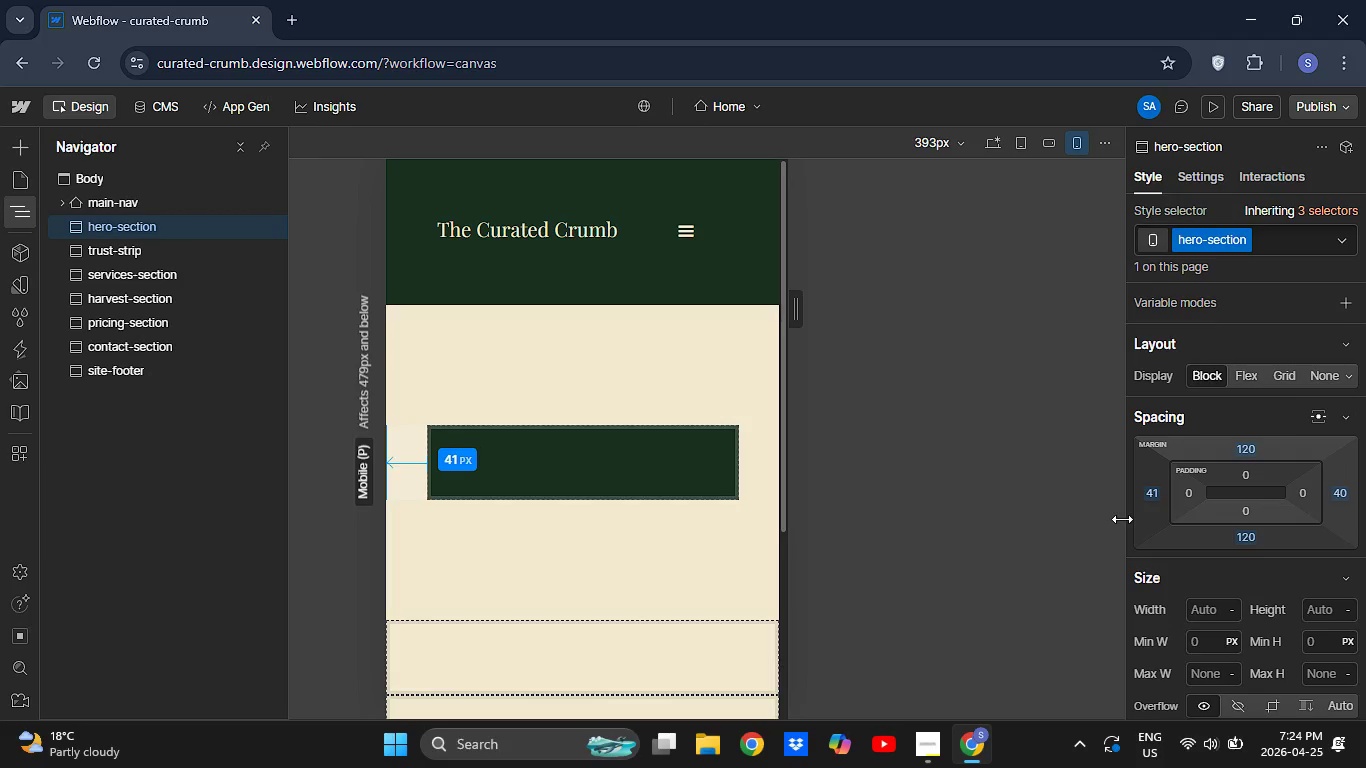 
left_click([1123, 519])
 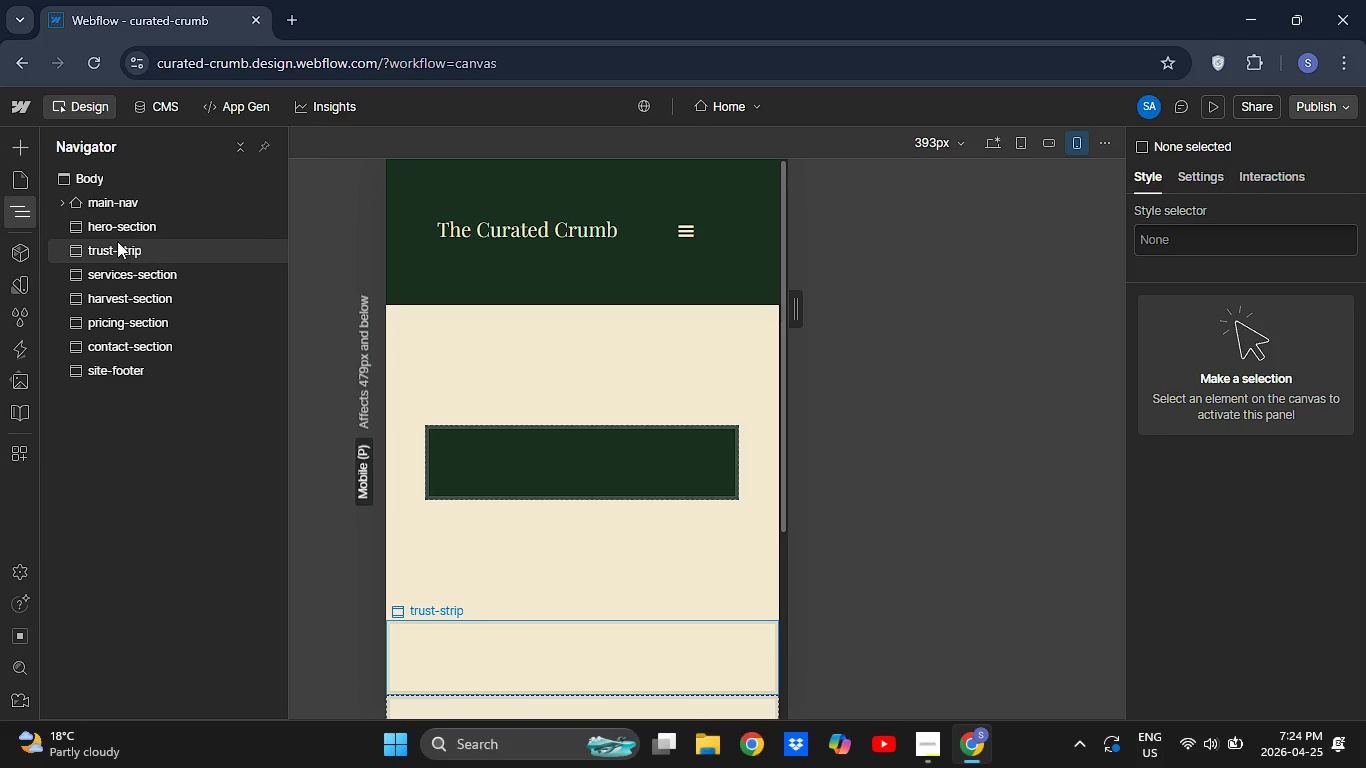 
wait(5.27)
 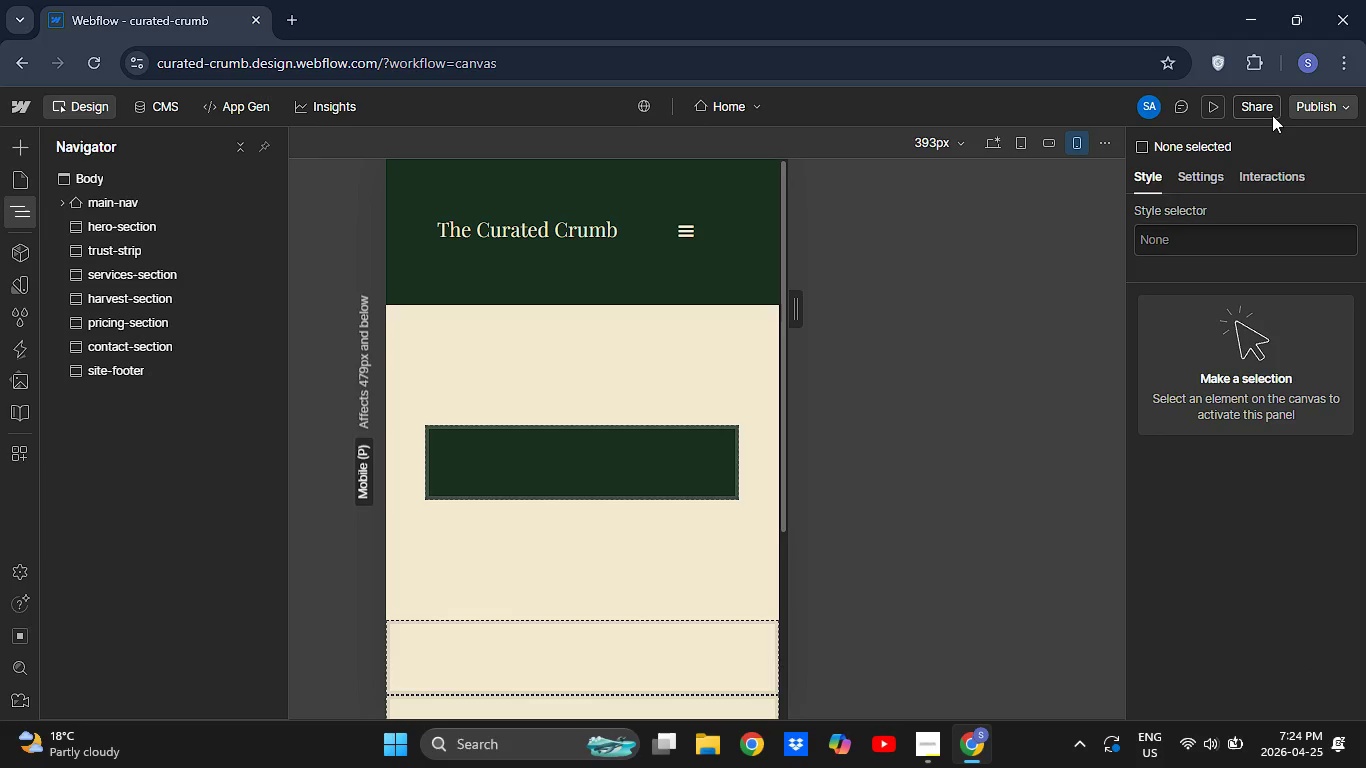 
left_click([117, 231])
 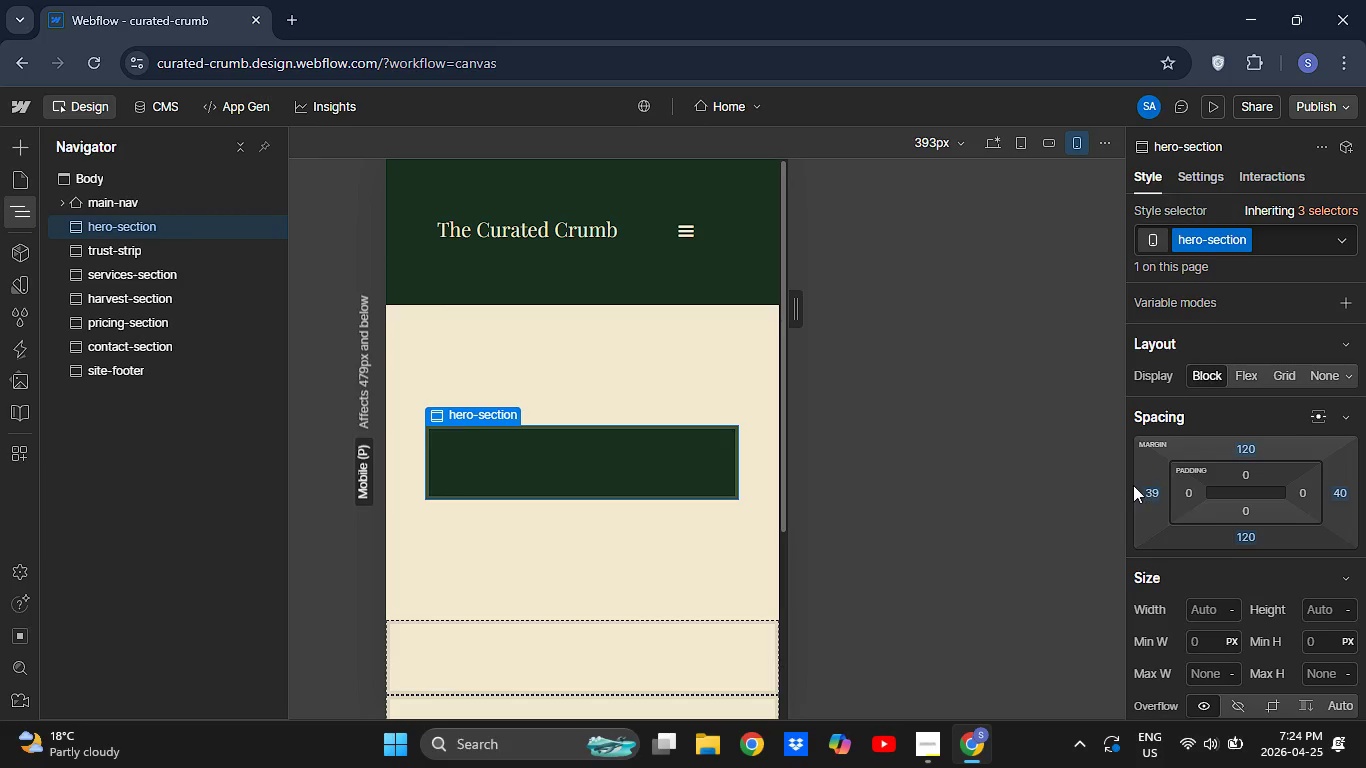 
wait(5.02)
 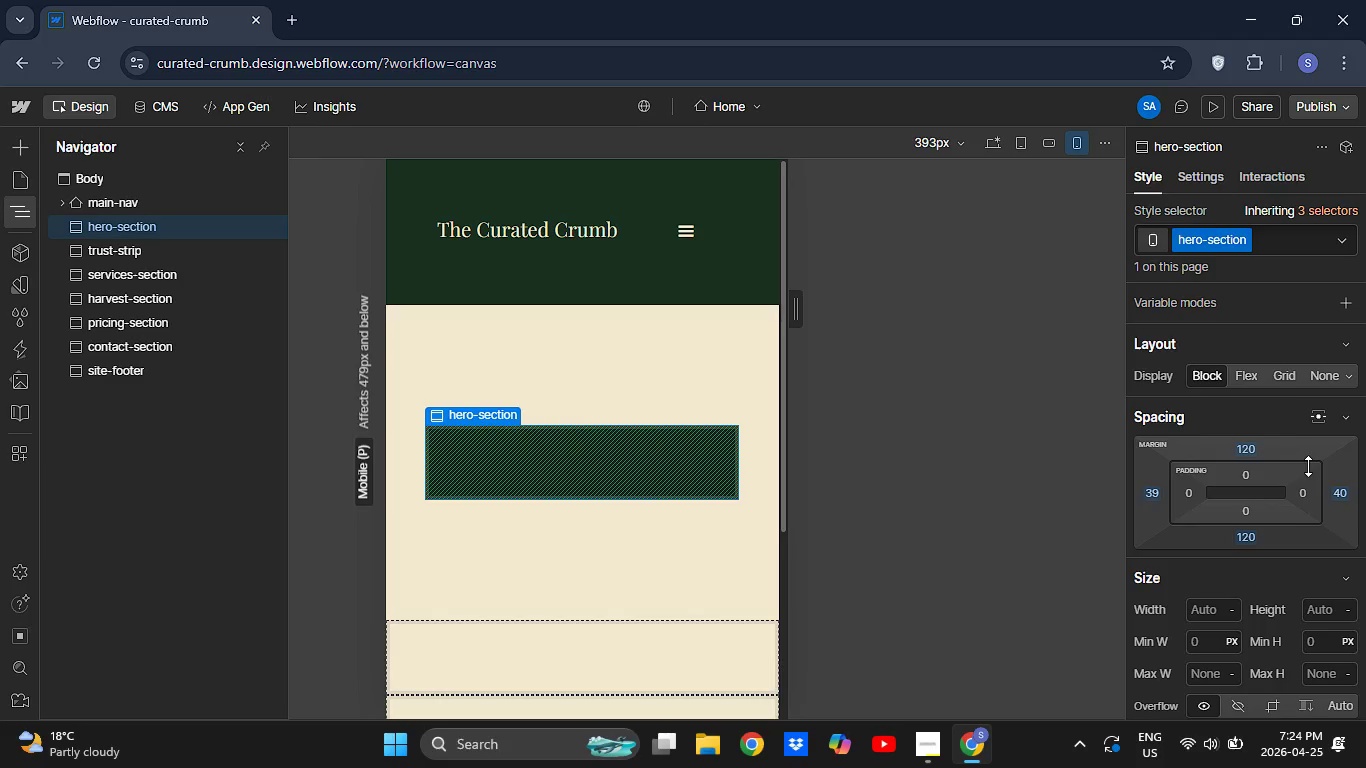 
left_click([1146, 496])
 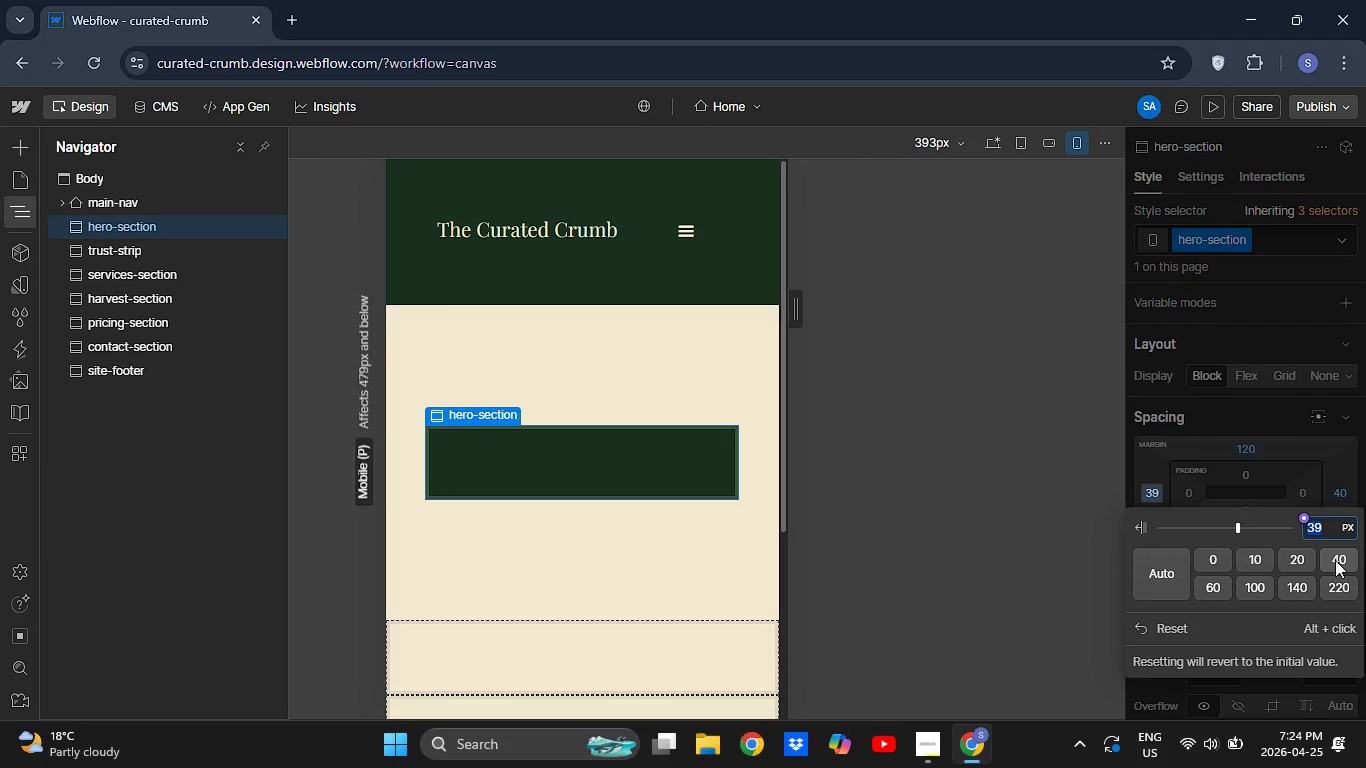 
left_click([1335, 560])
 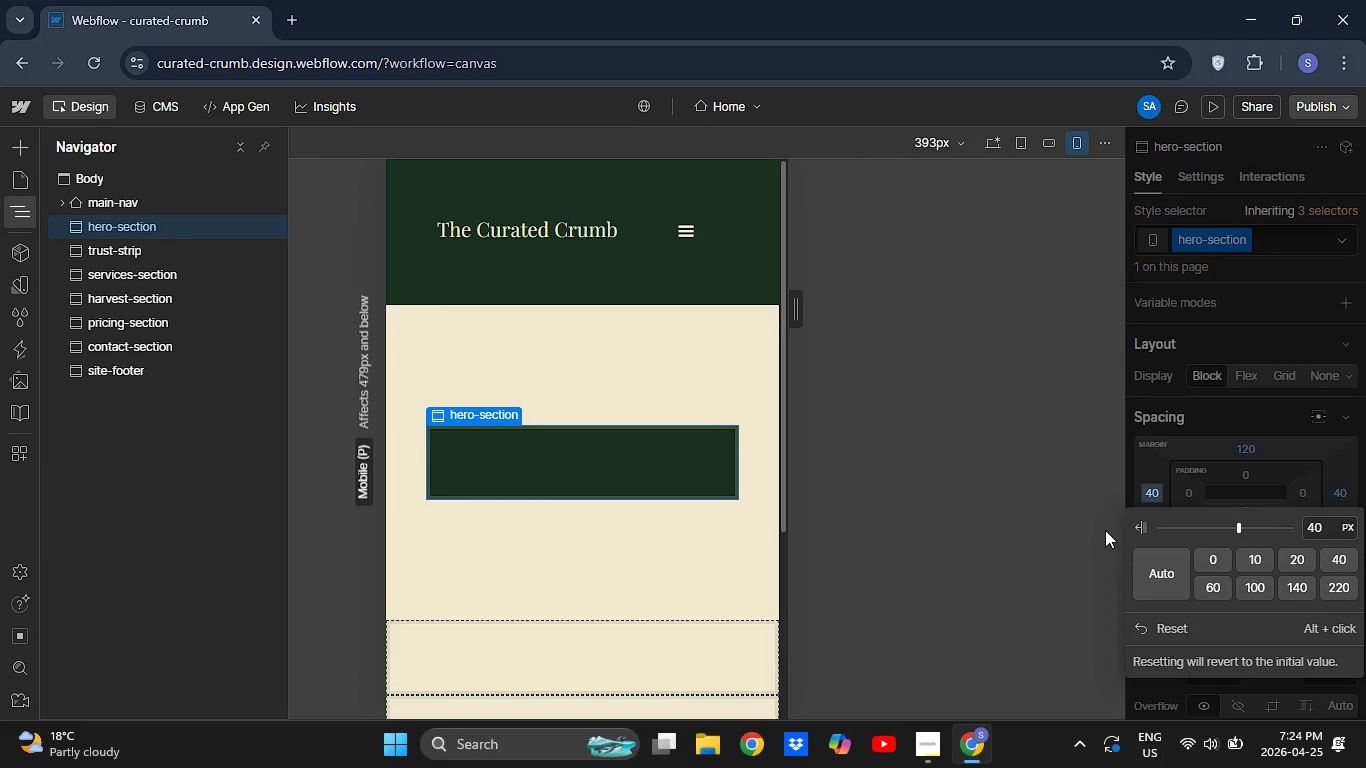 
left_click([1105, 530])
 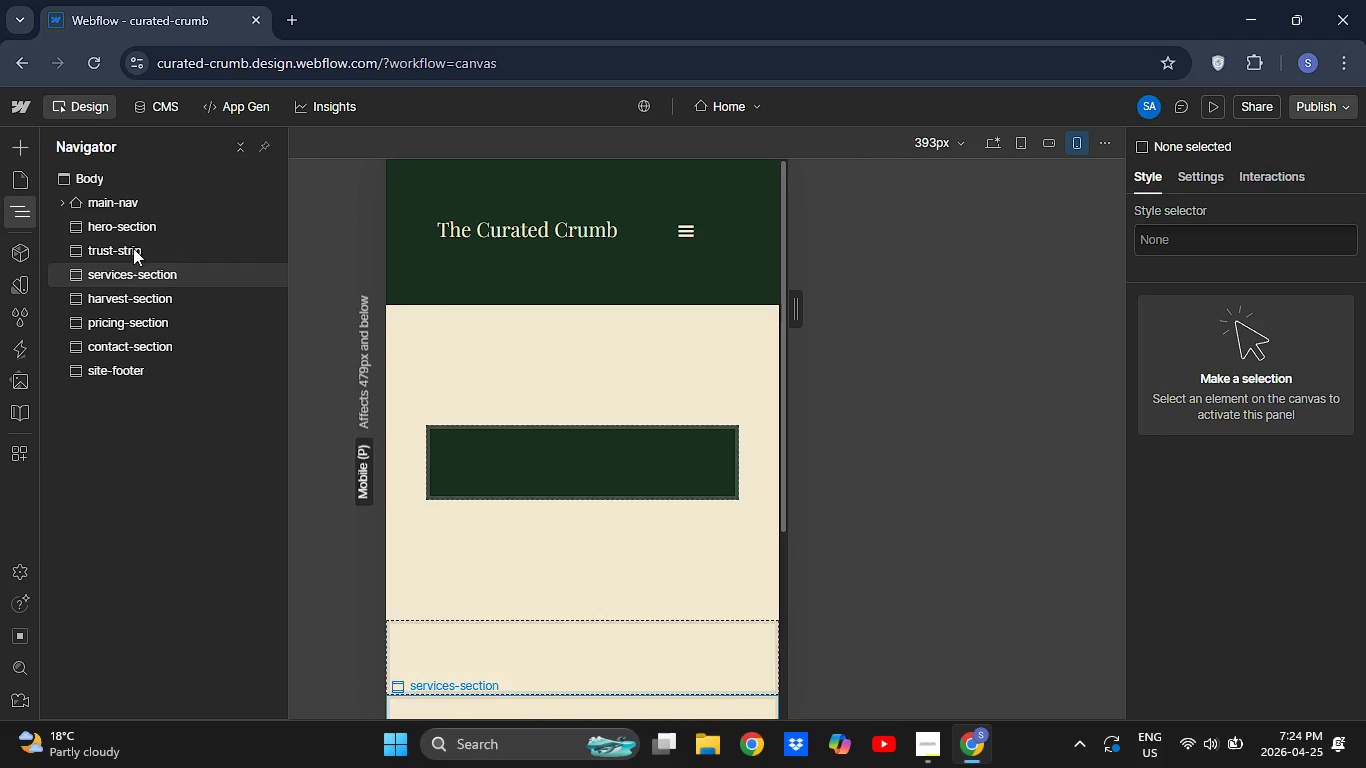 
left_click([131, 234])
 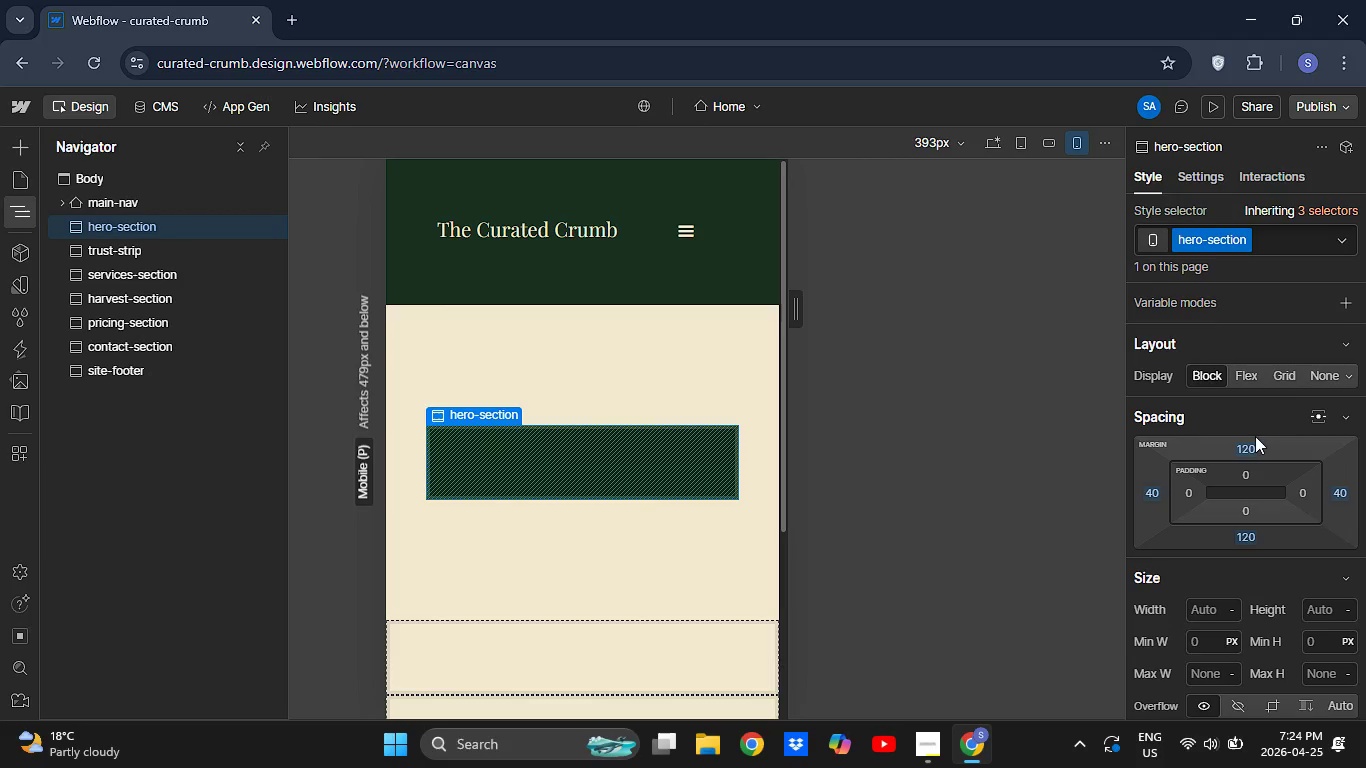 
wait(9.77)
 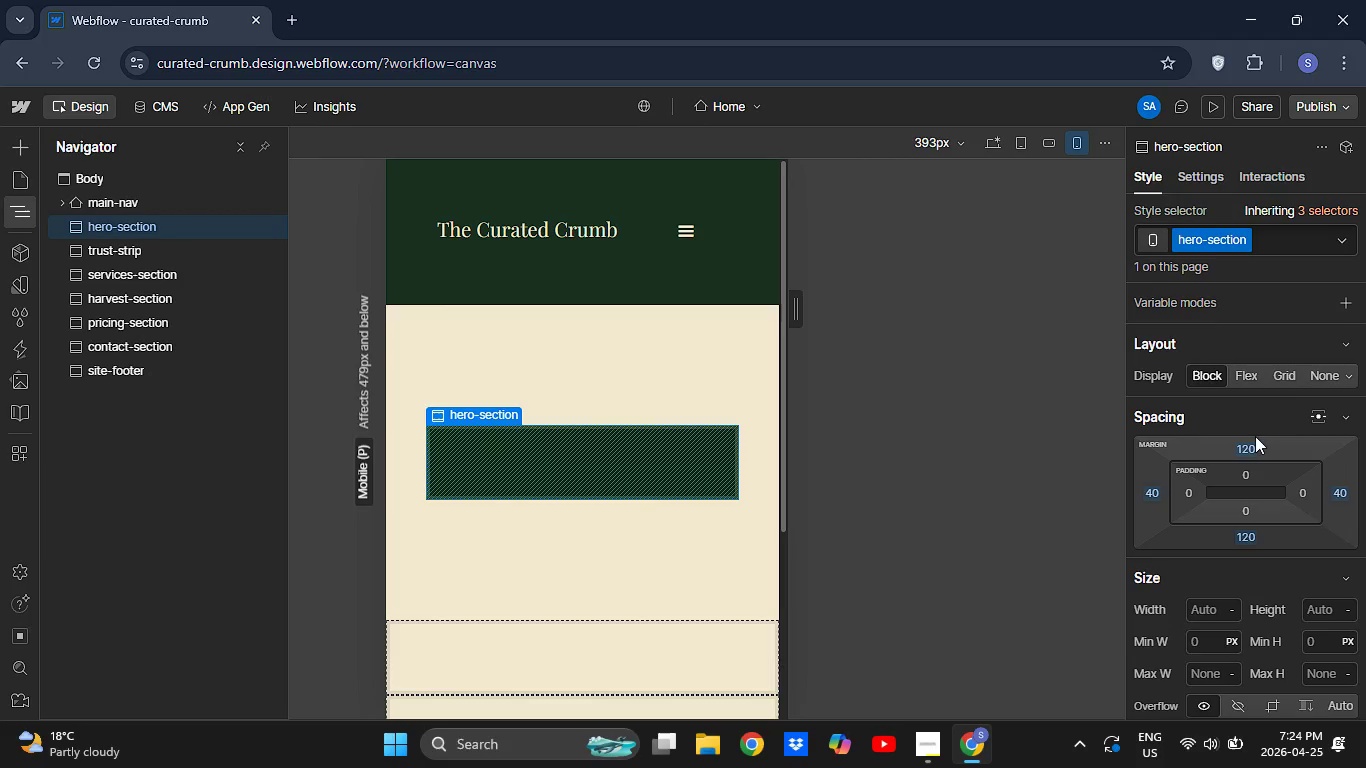 
left_click([1330, 585])
 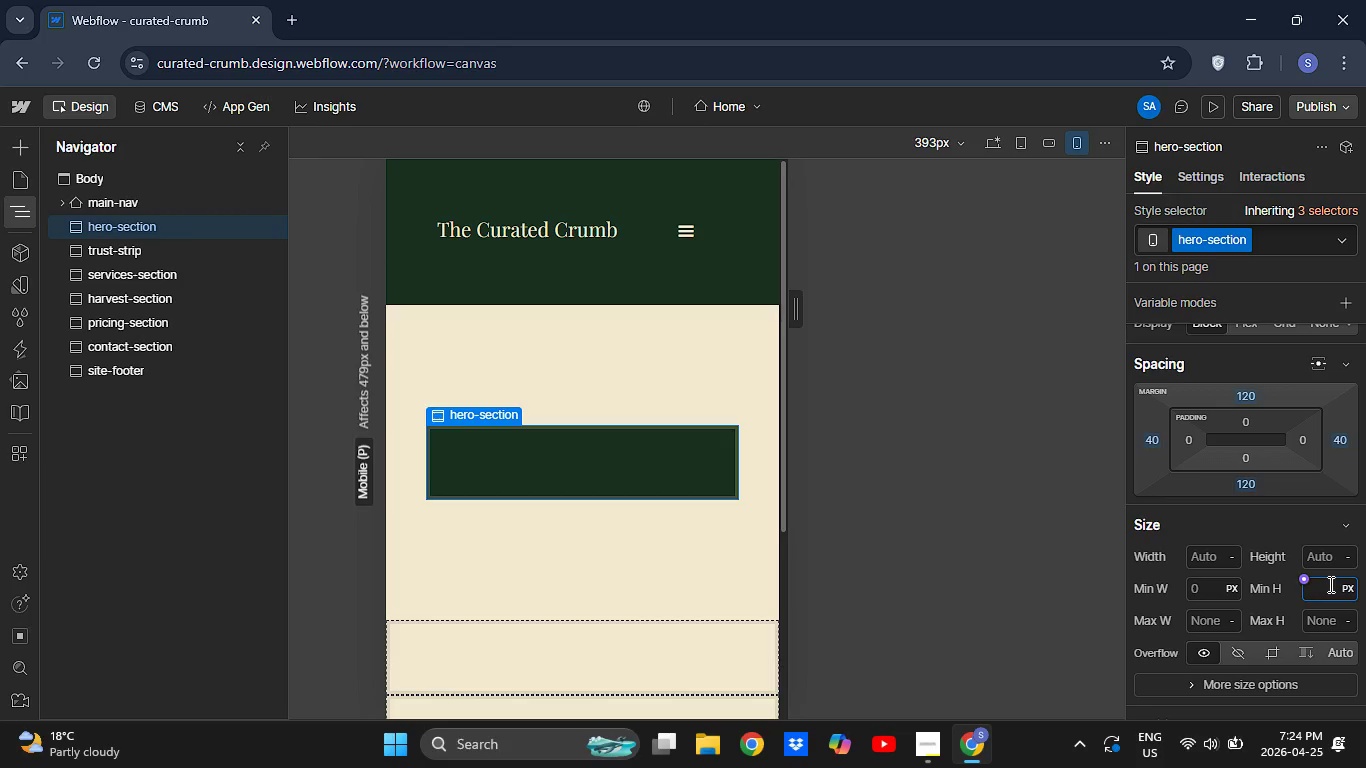 
type(90)
 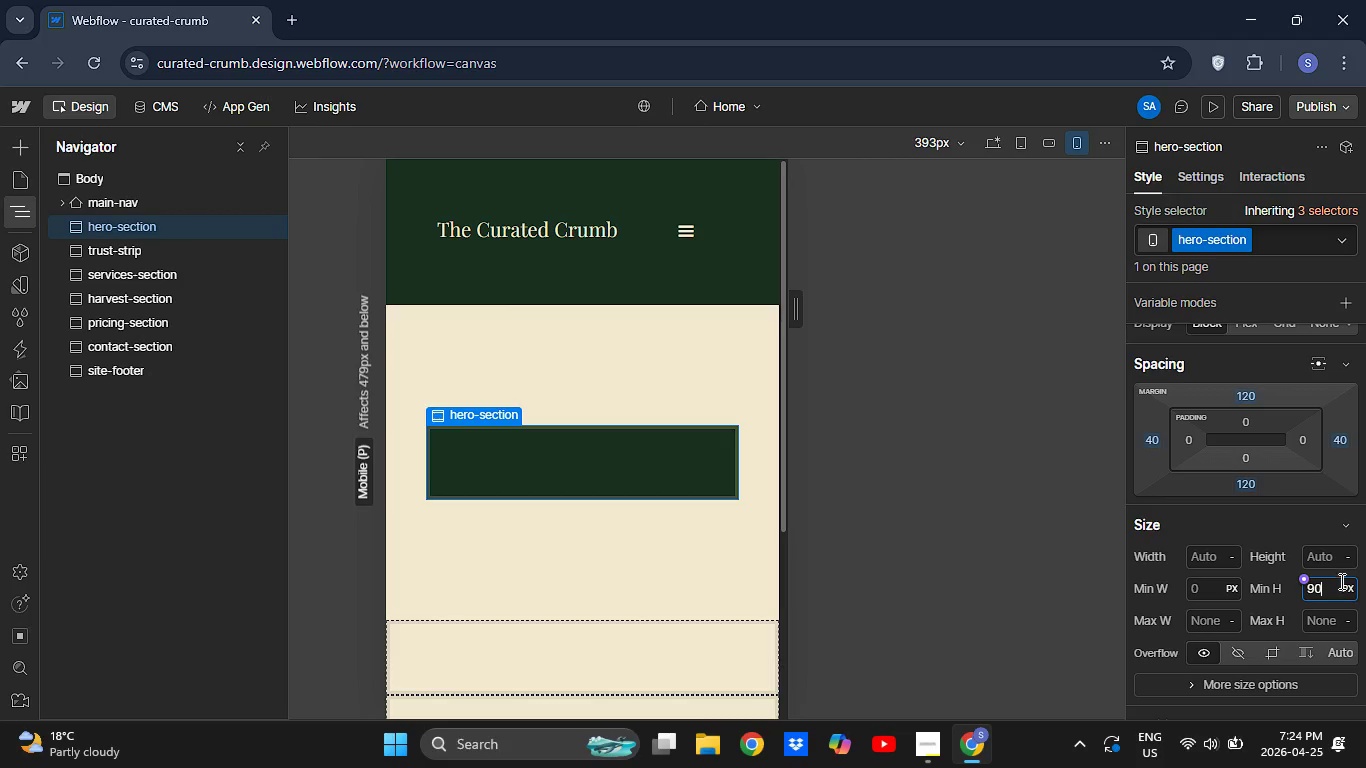 
mouse_move([1349, 560])
 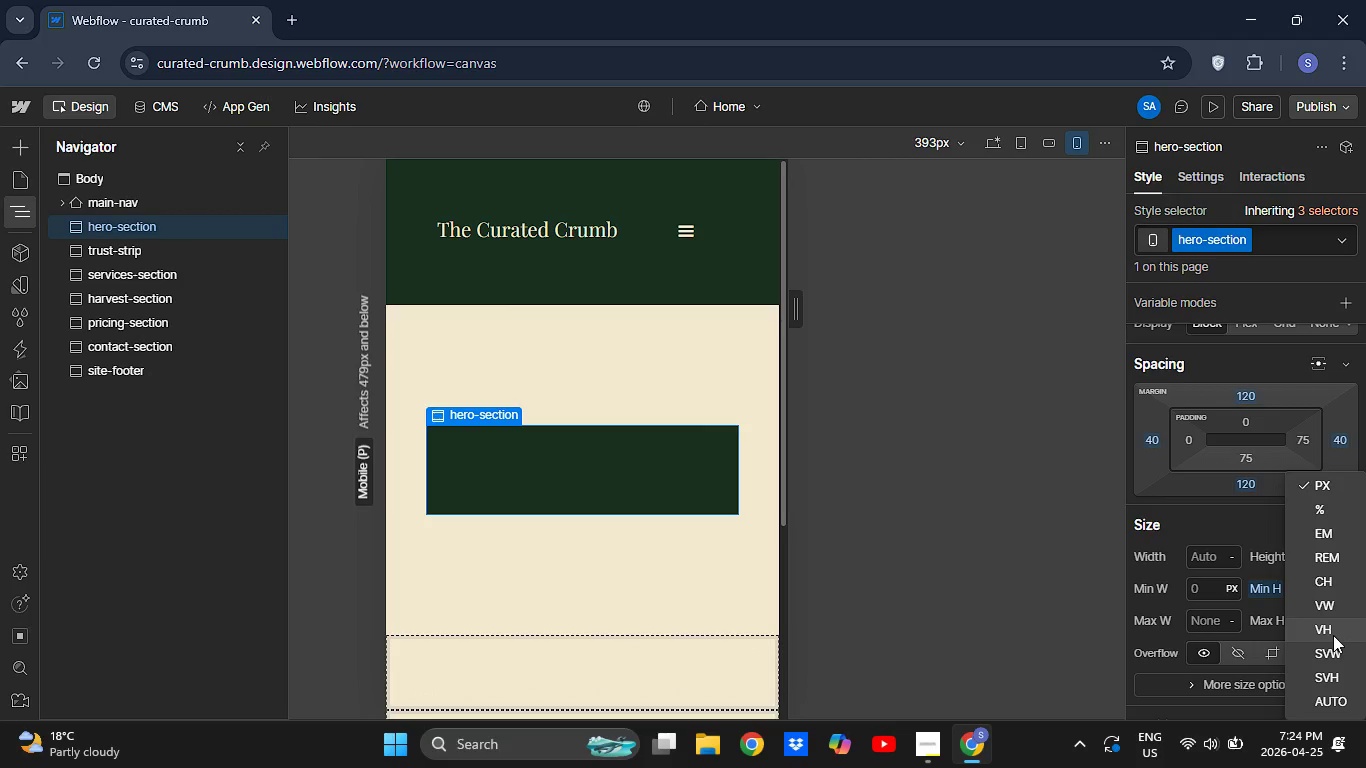 
left_click([1333, 635])
 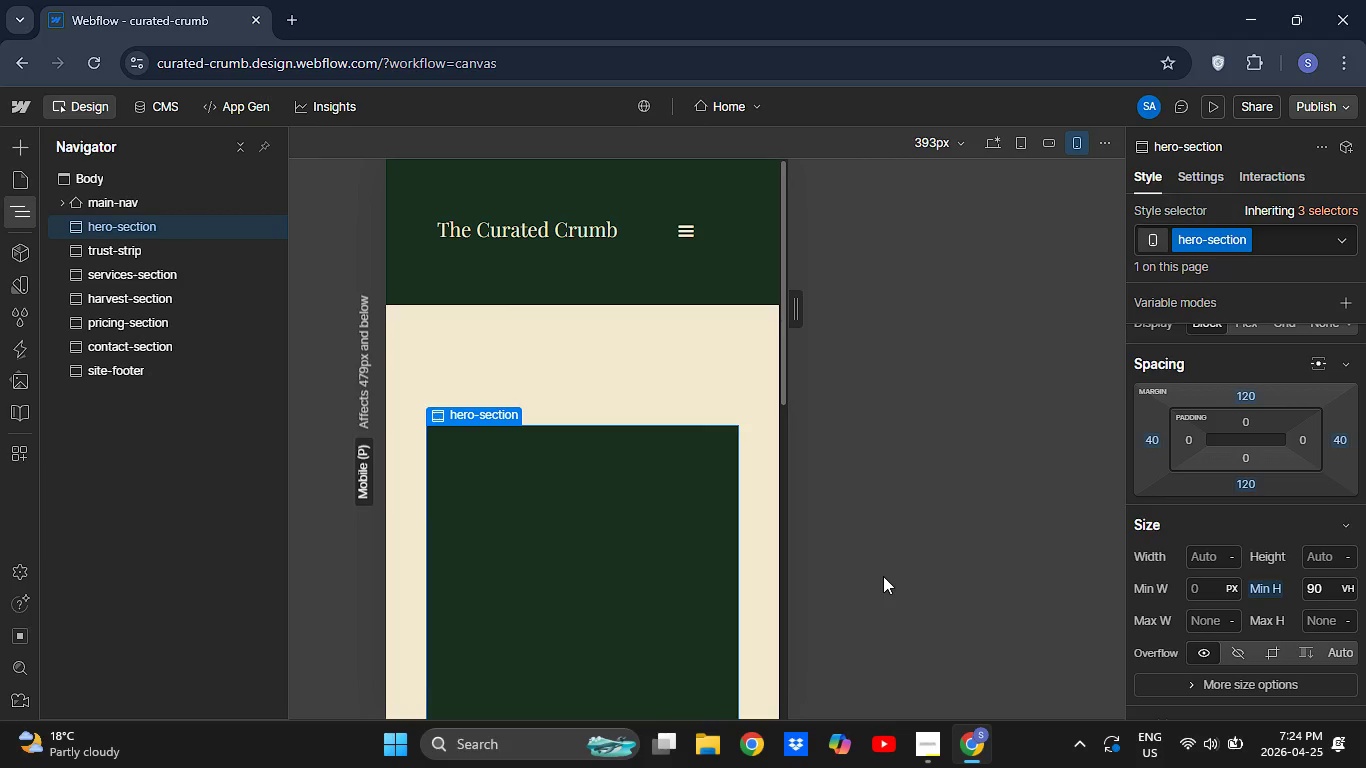 
wait(8.06)
 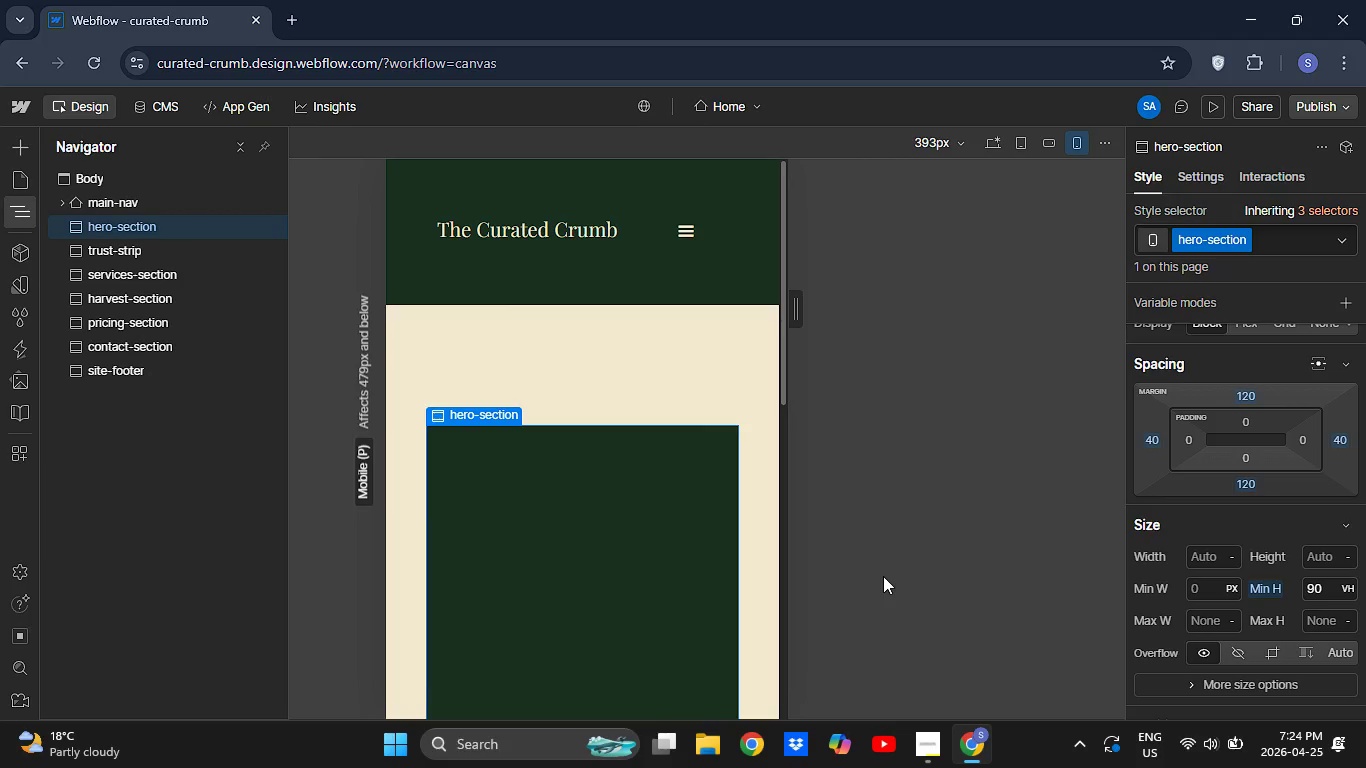 
scroll: coordinate [940, 599], scroll_direction: down, amount: 2.0
 